 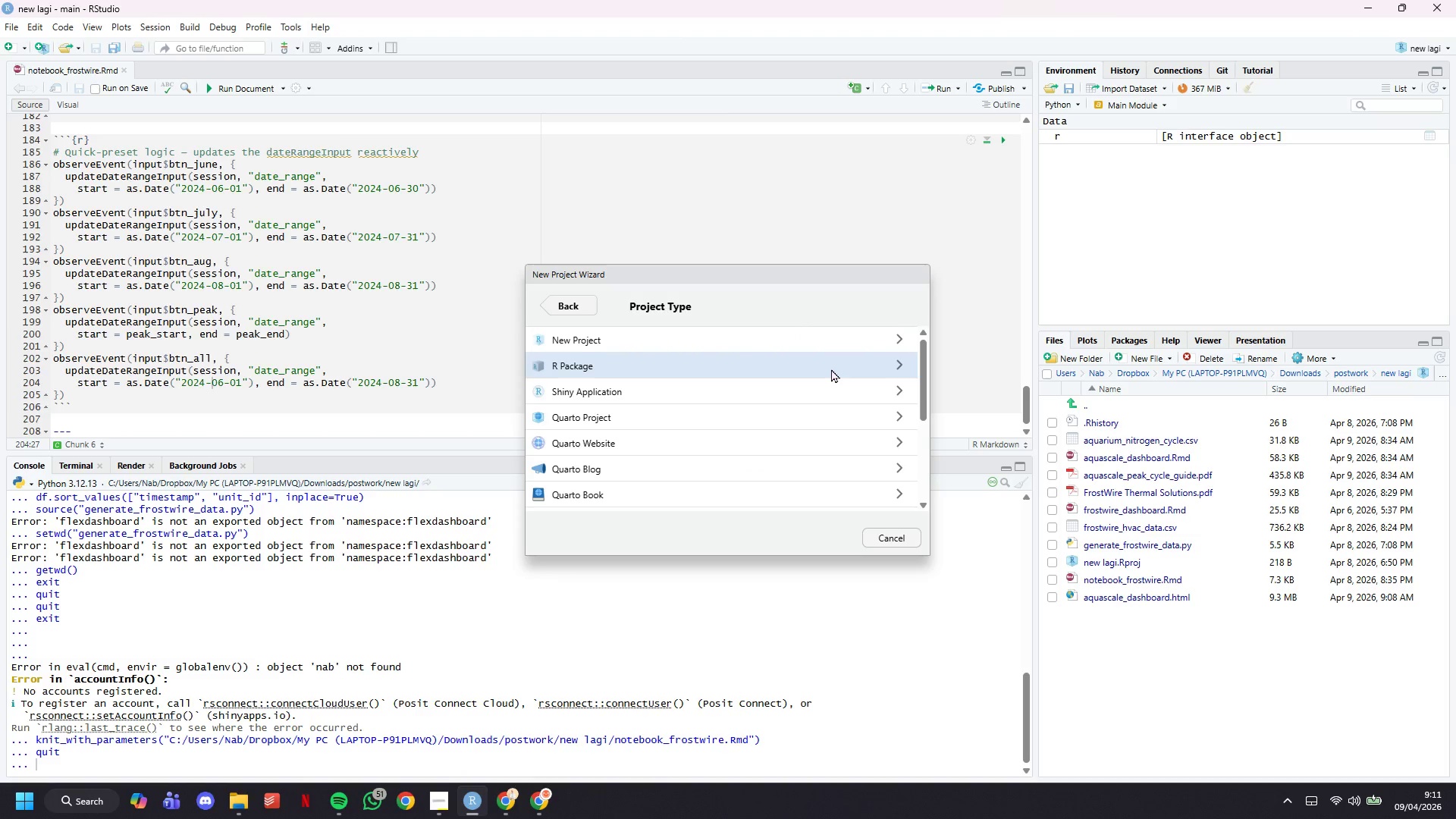 
left_click([579, 310])
 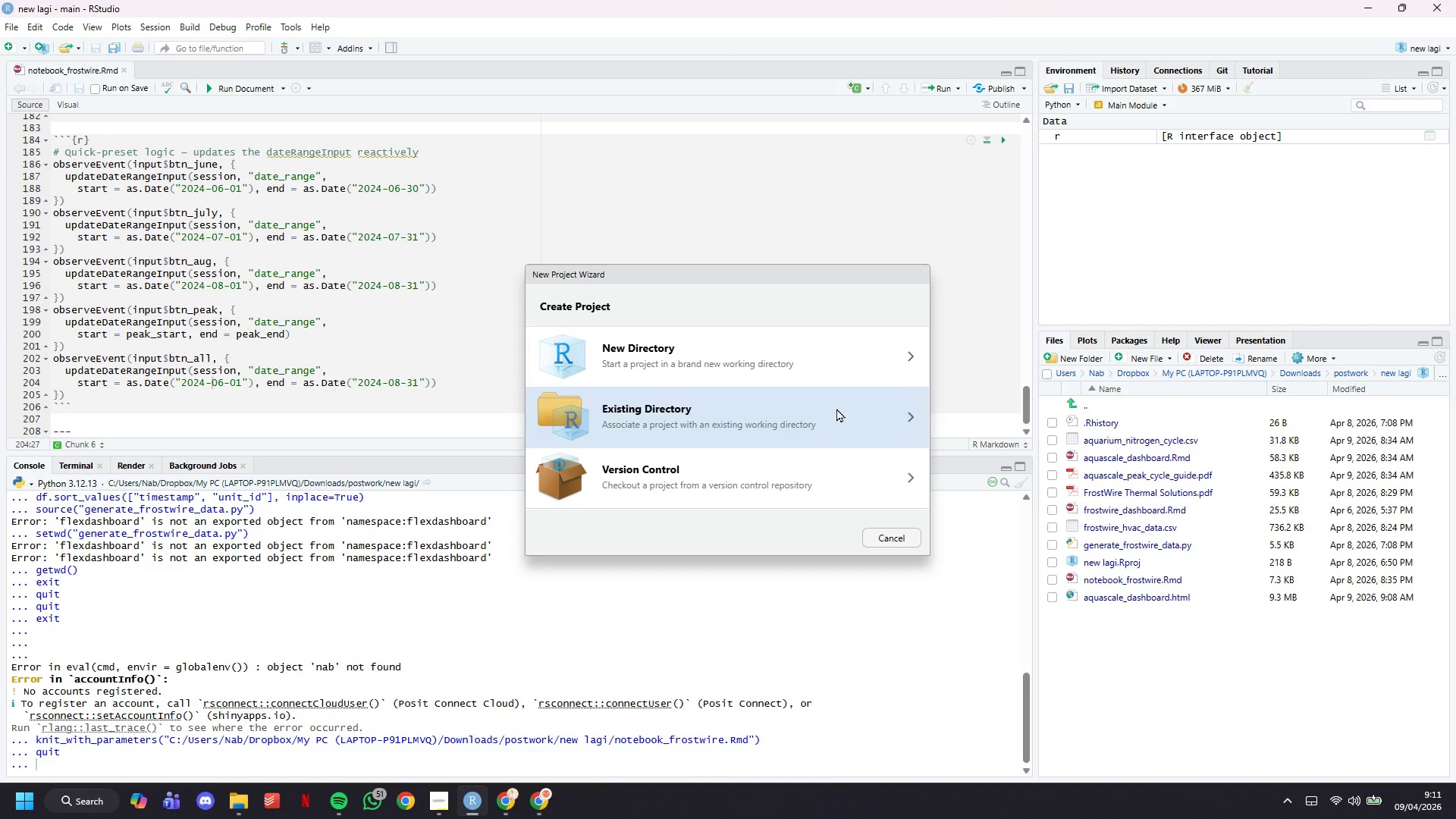 
wait(7.25)
 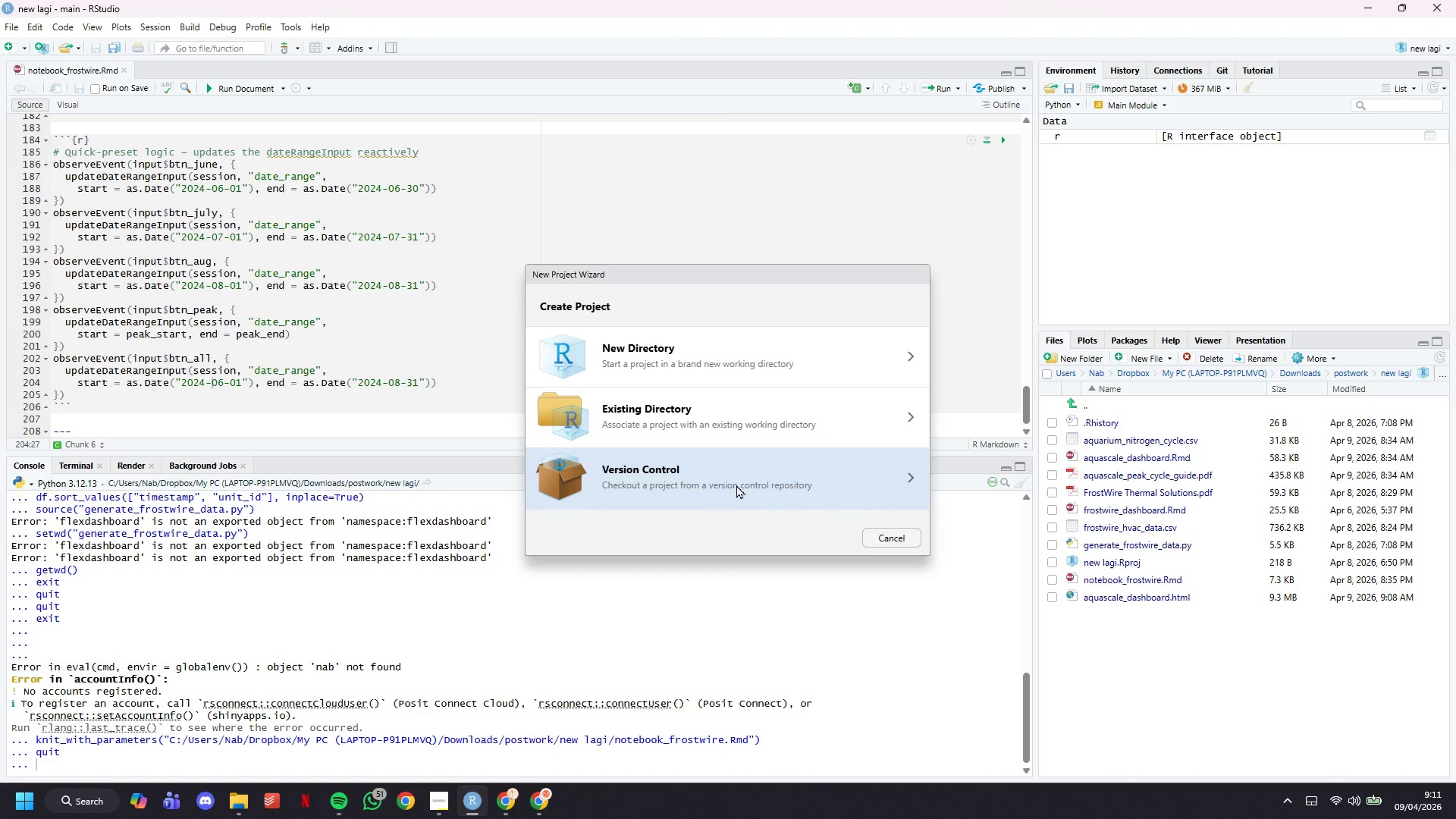 
left_click([914, 344])
 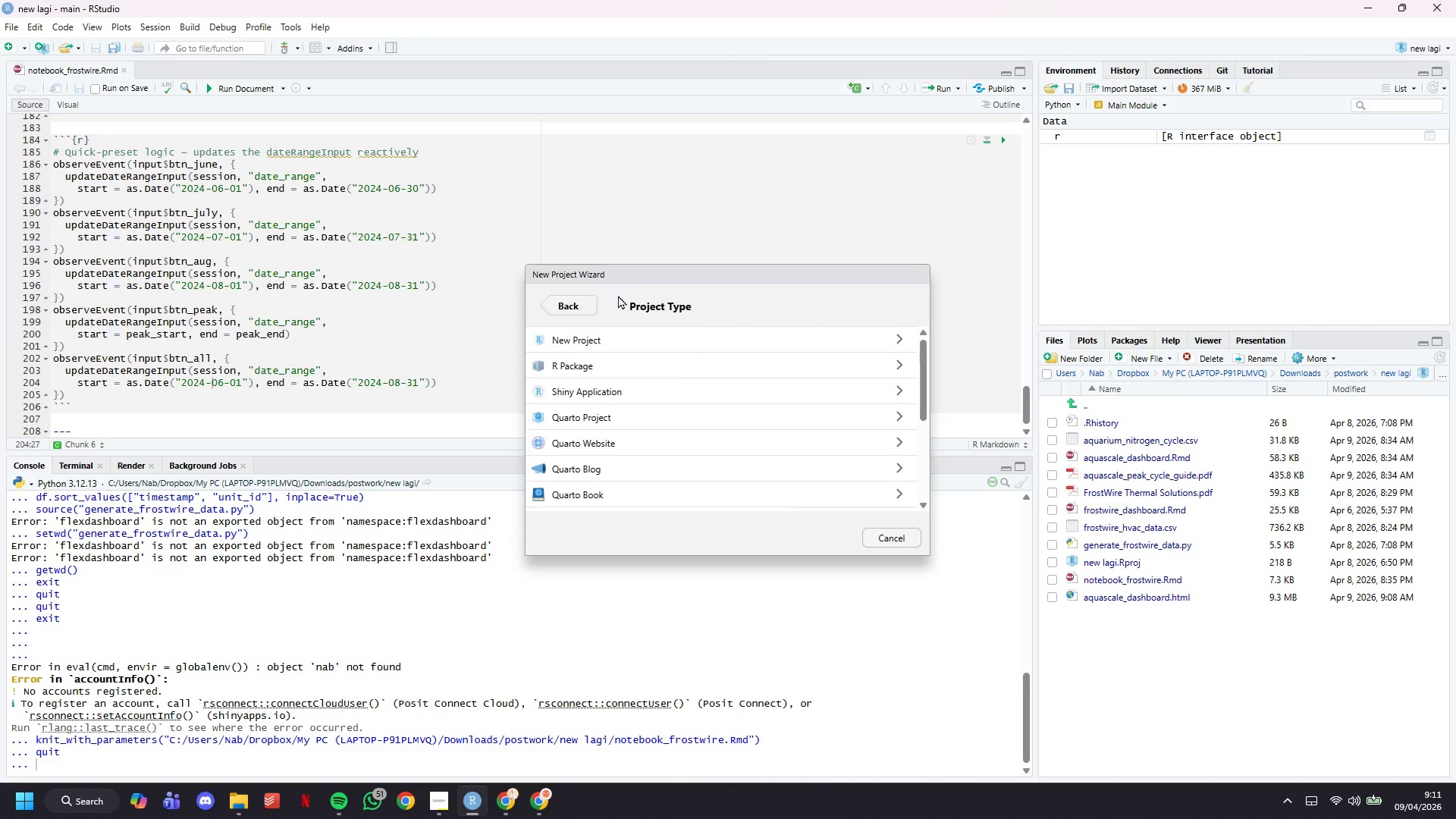 
left_click([582, 297])
 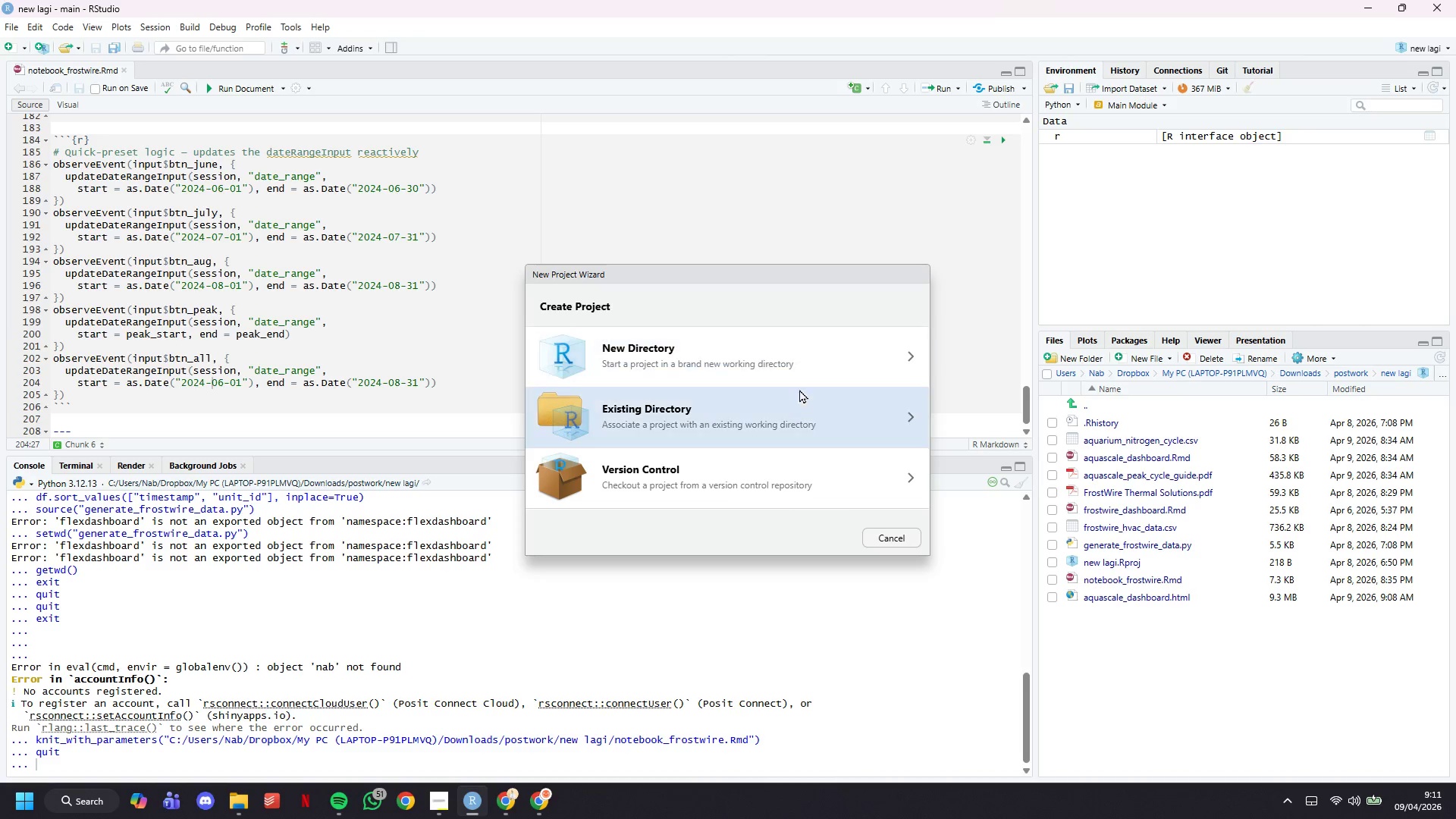 
left_click([807, 403])
 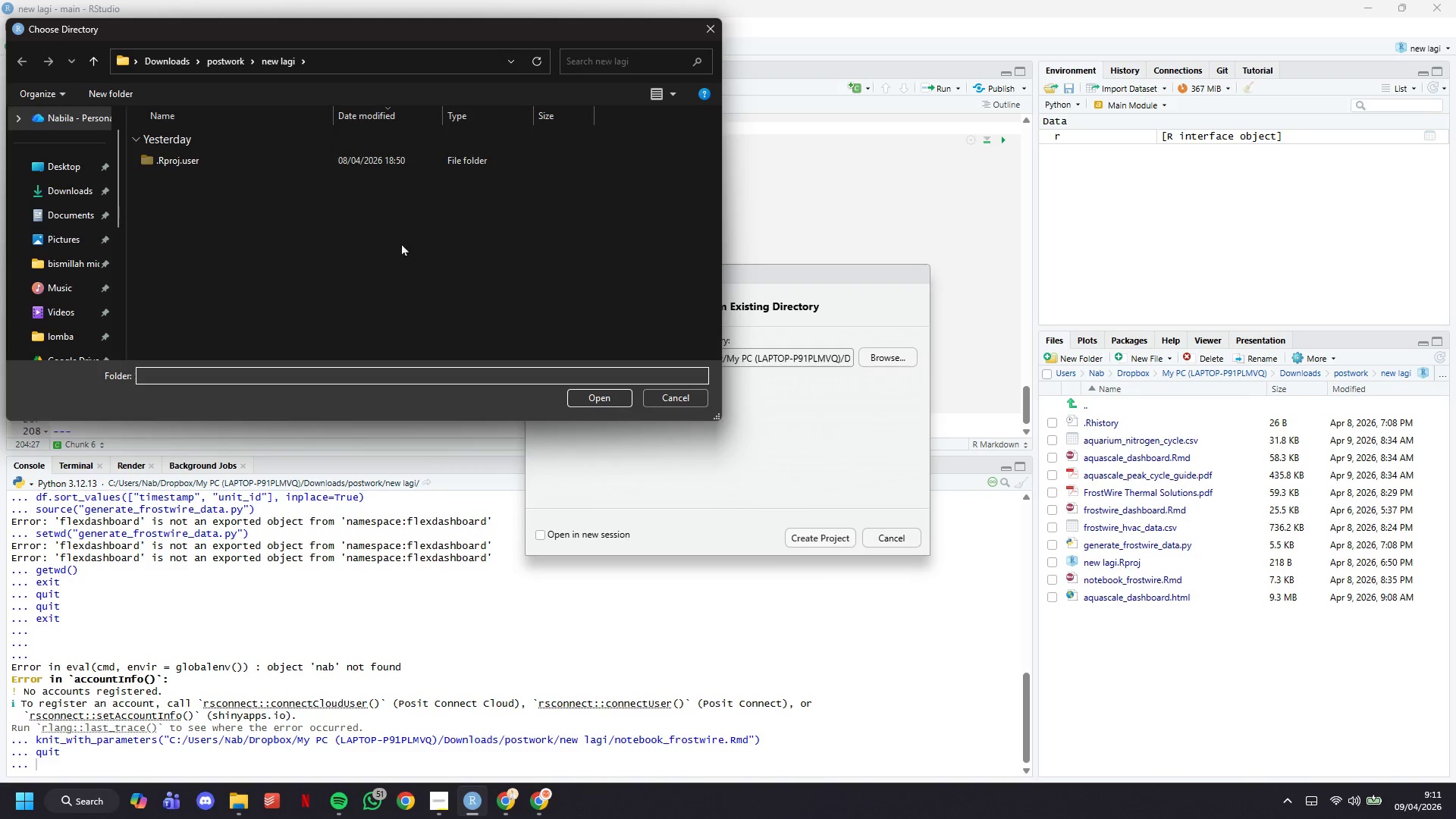 
left_click([233, 59])
 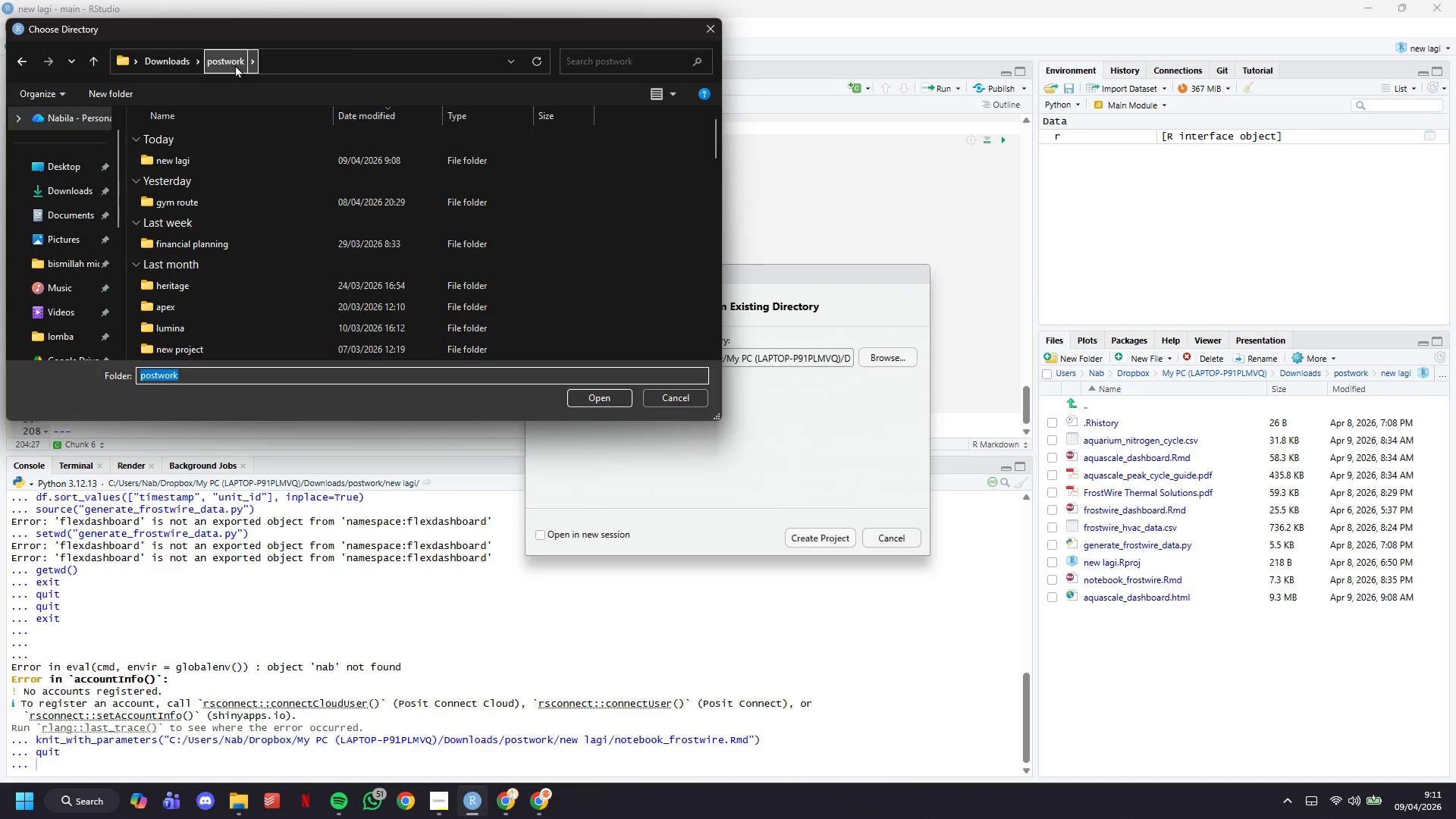 
left_click([225, 156])
 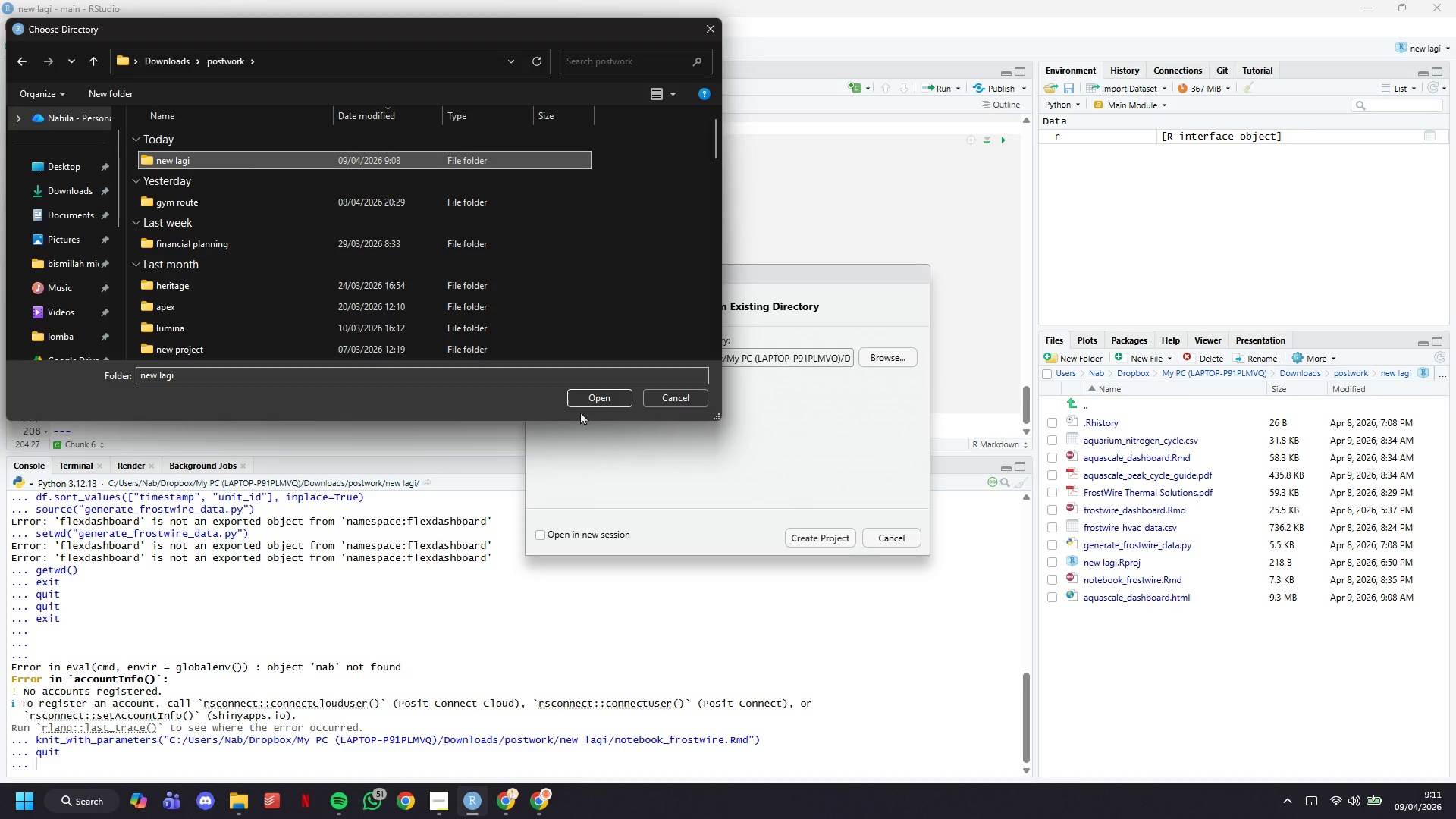 
left_click([585, 406])
 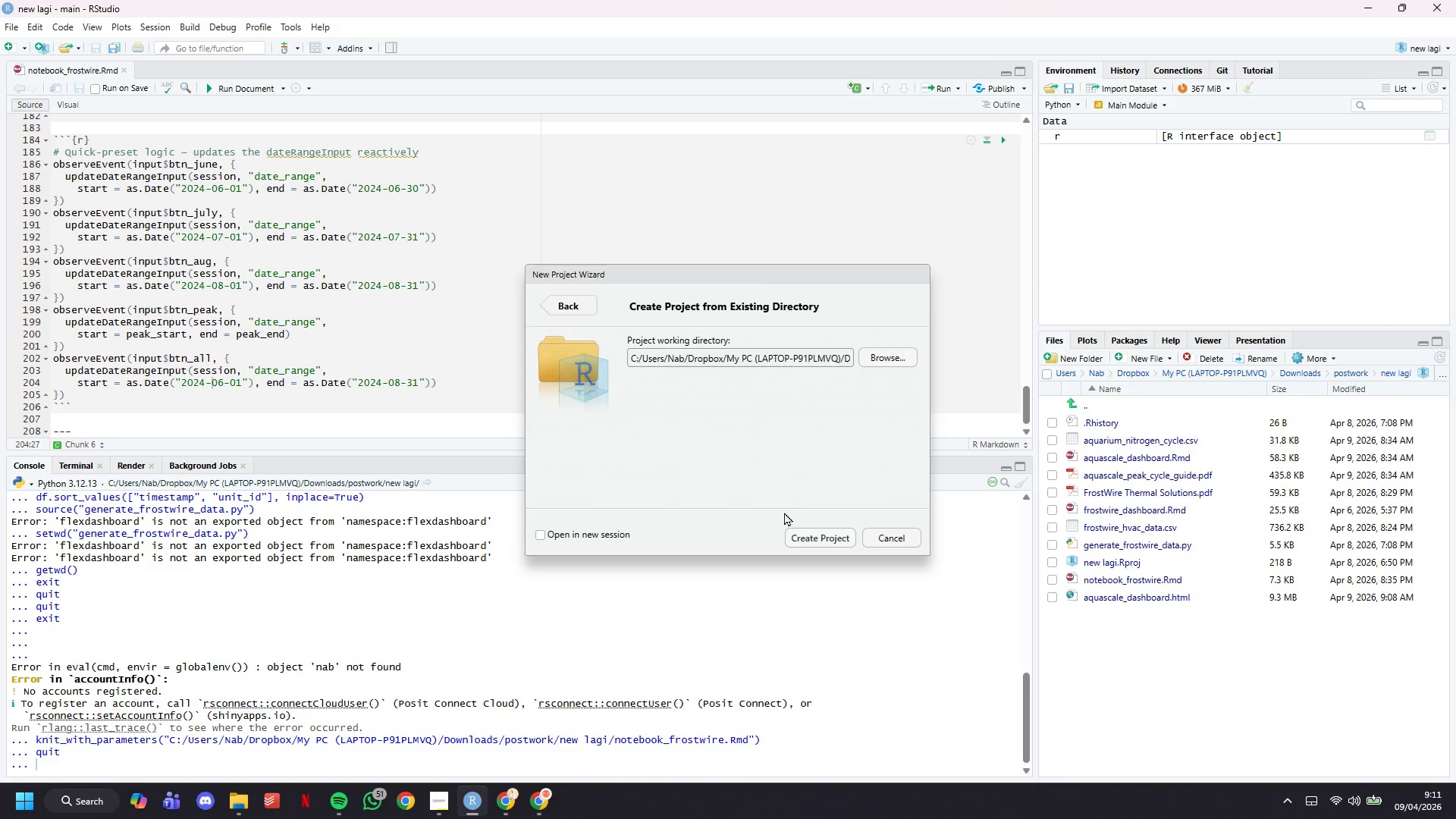 
left_click([795, 532])
 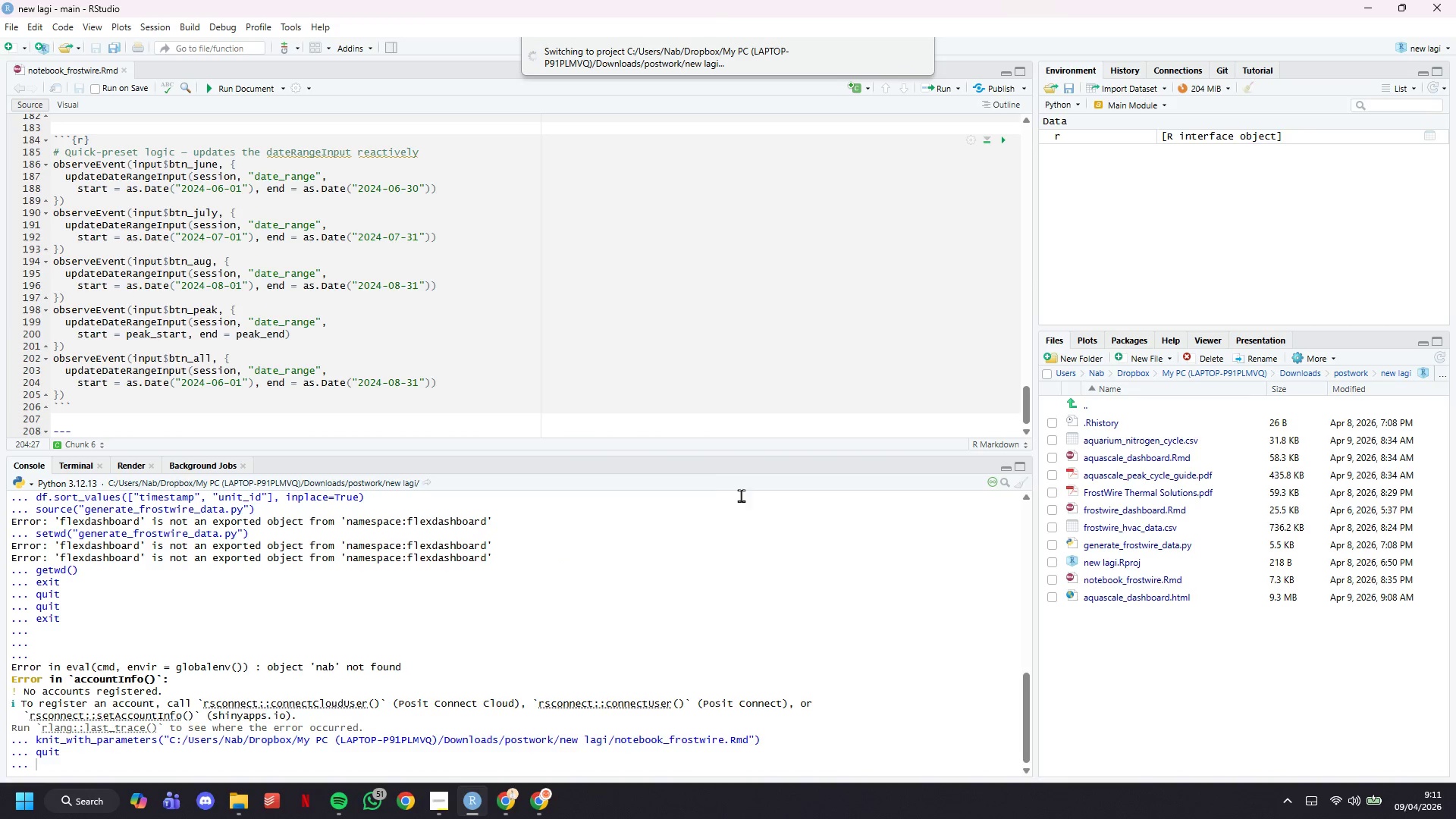 
wait(5.56)
 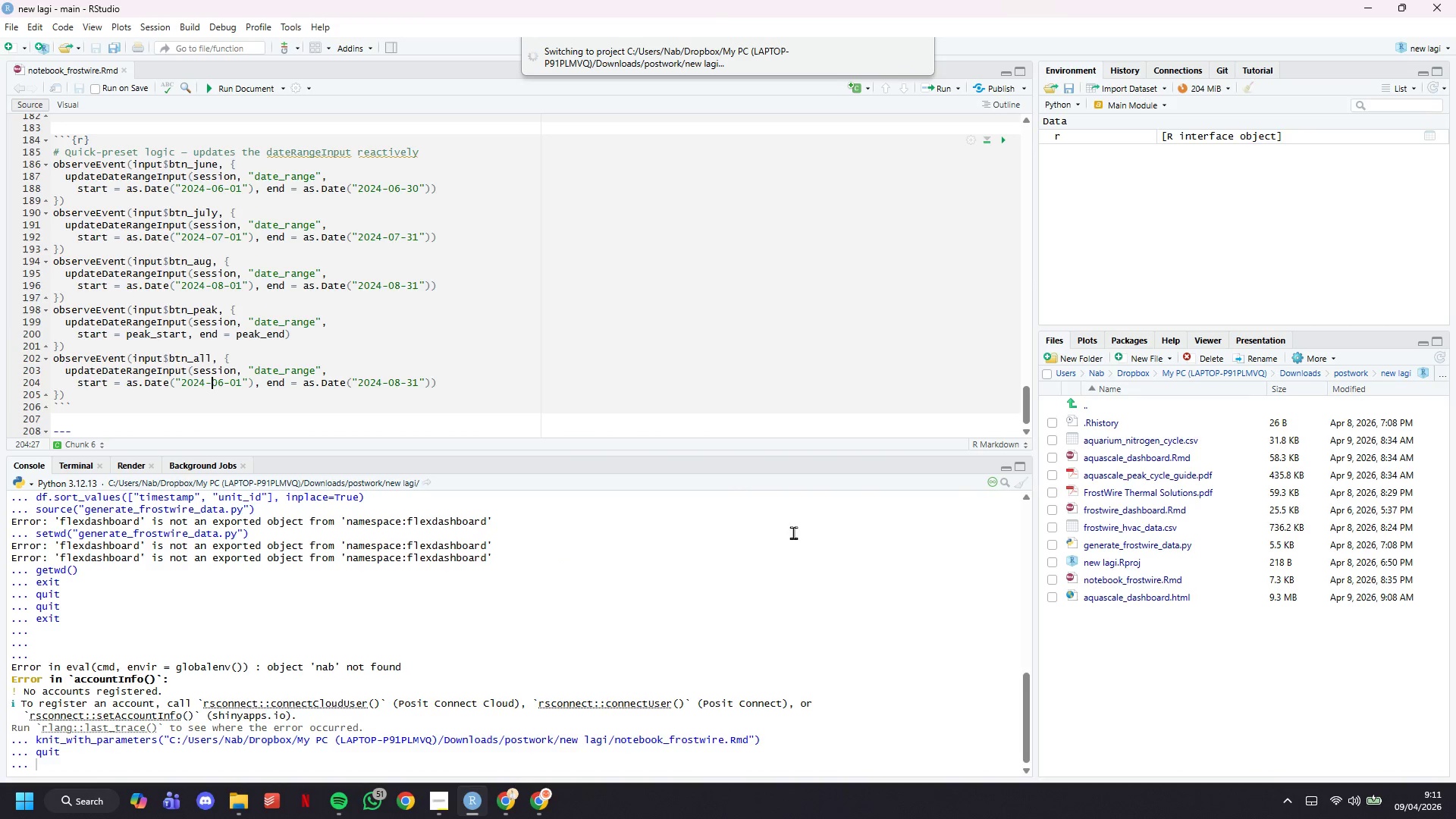 
left_click_drag(start_coordinate=[722, 452], to_coordinate=[723, 408])
 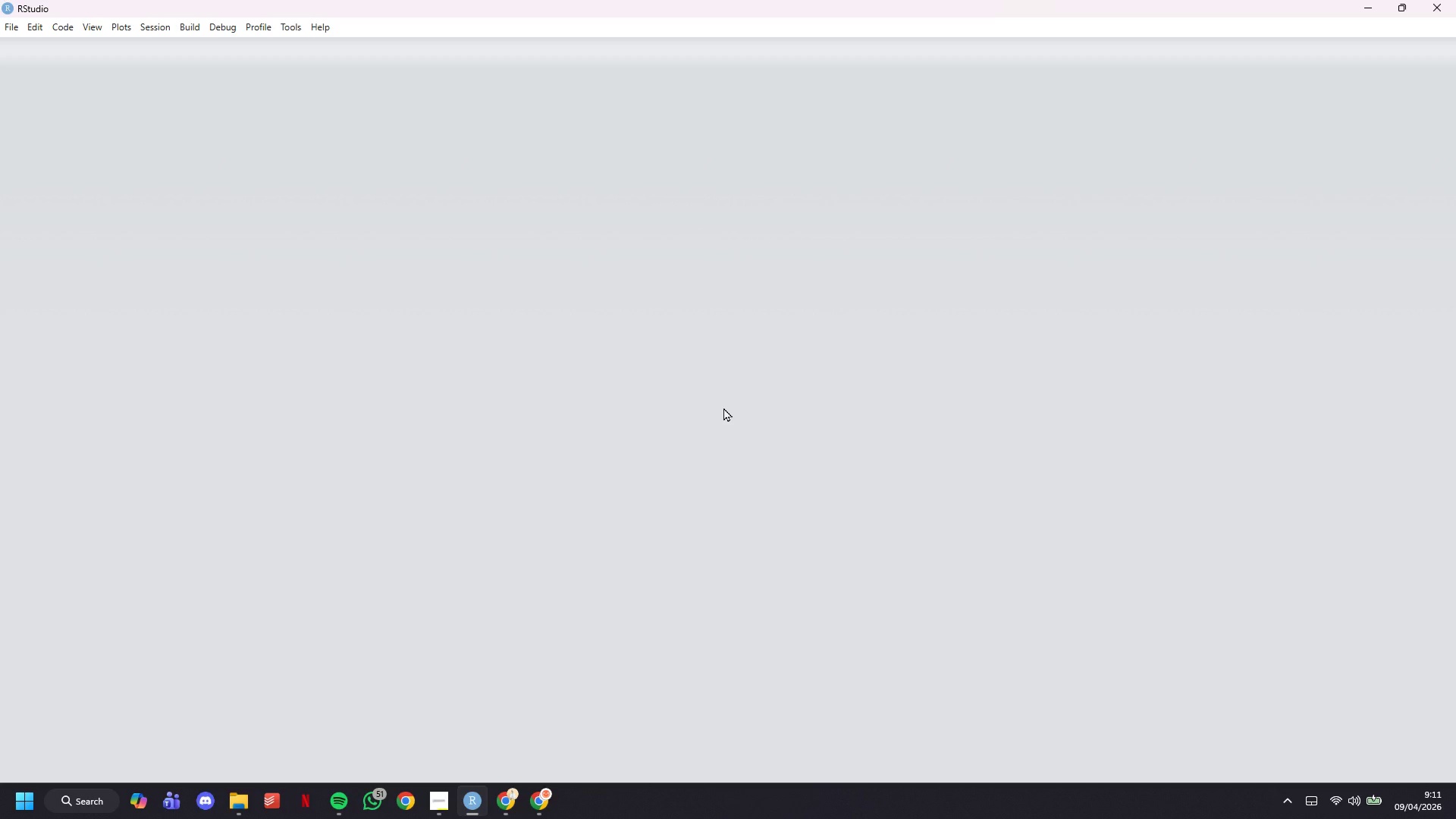 
wait(8.48)
 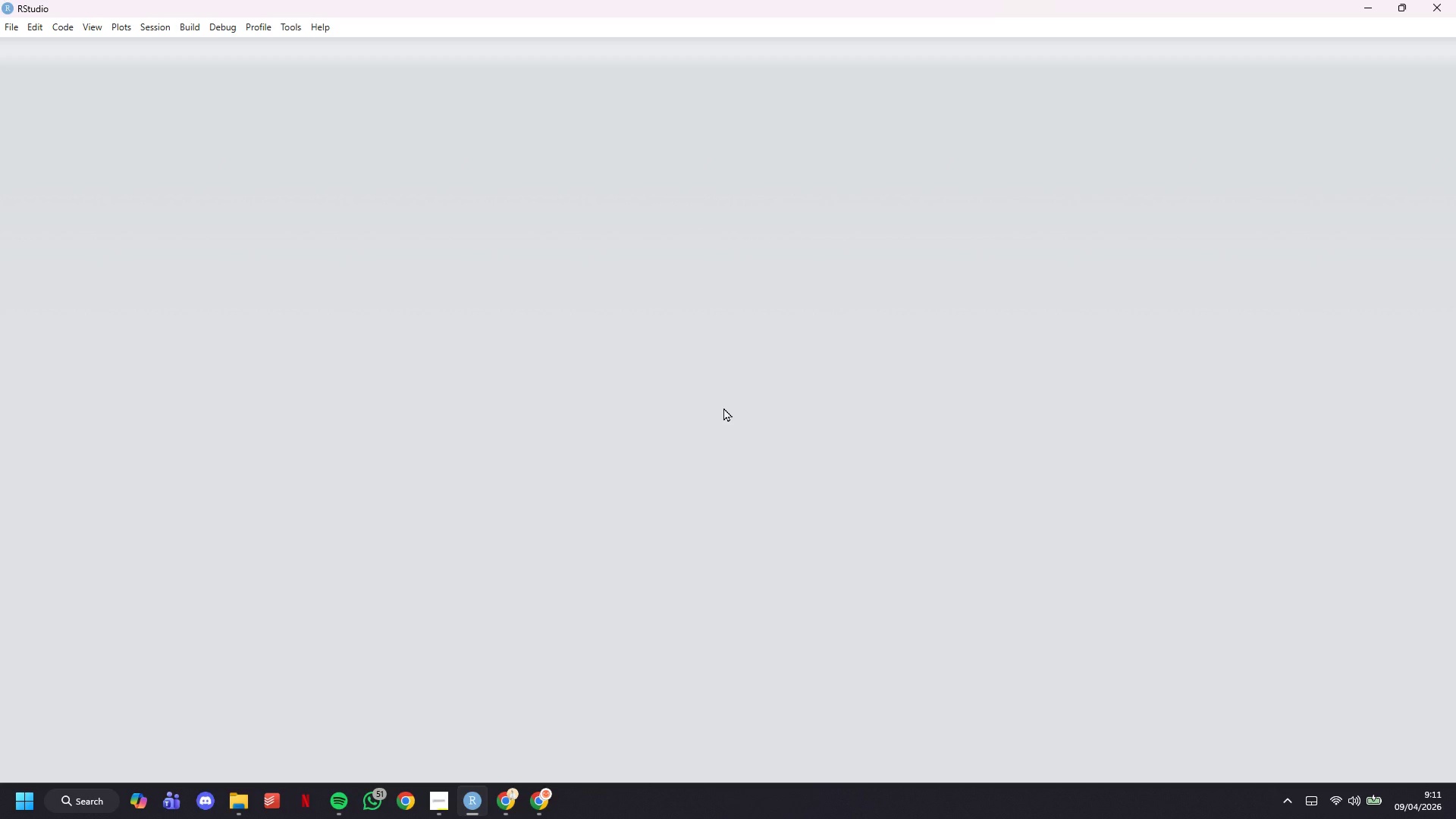 
left_click([657, 363])
 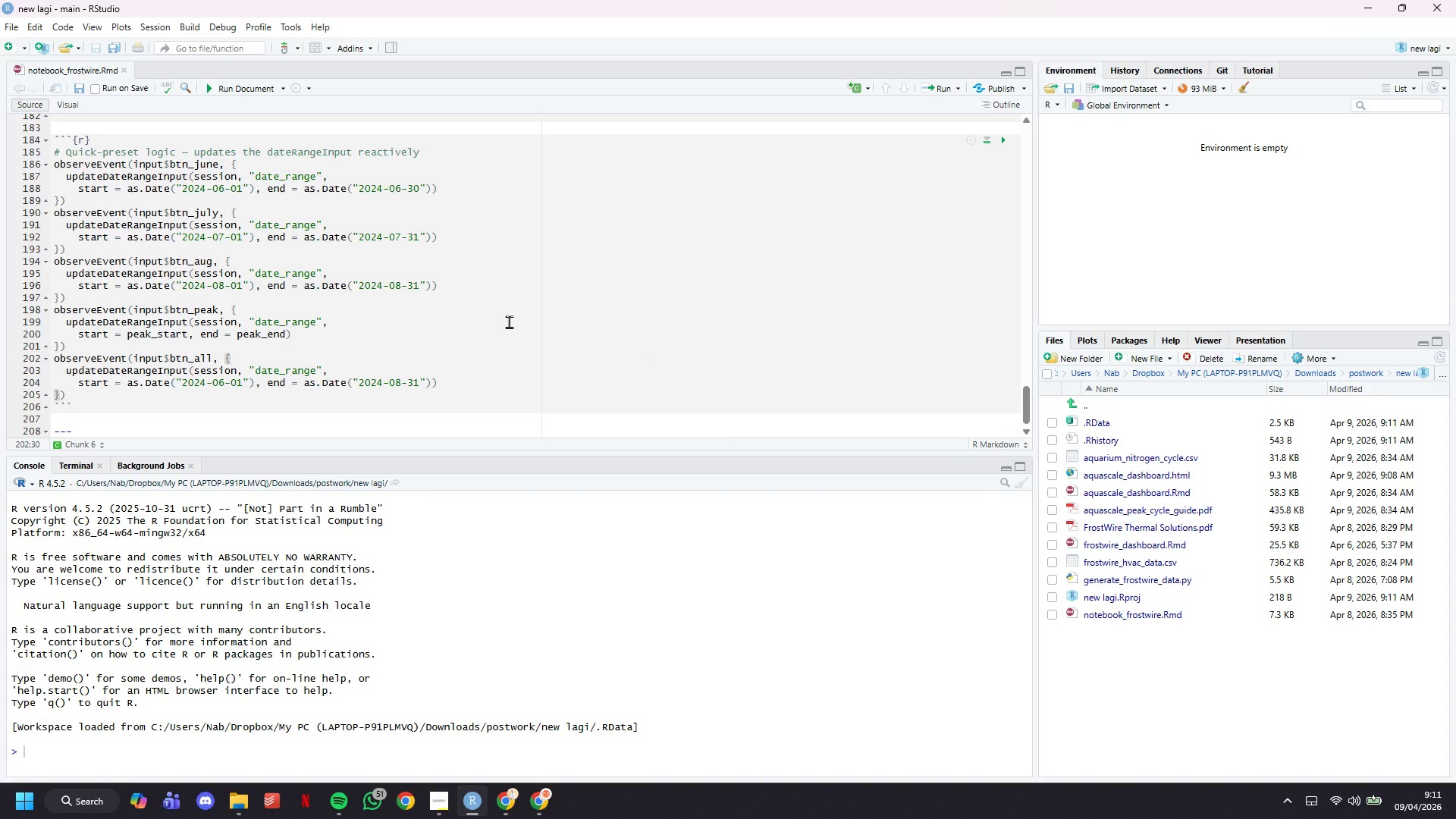 
scroll: coordinate [509, 321], scroll_direction: up, amount: 54.0
 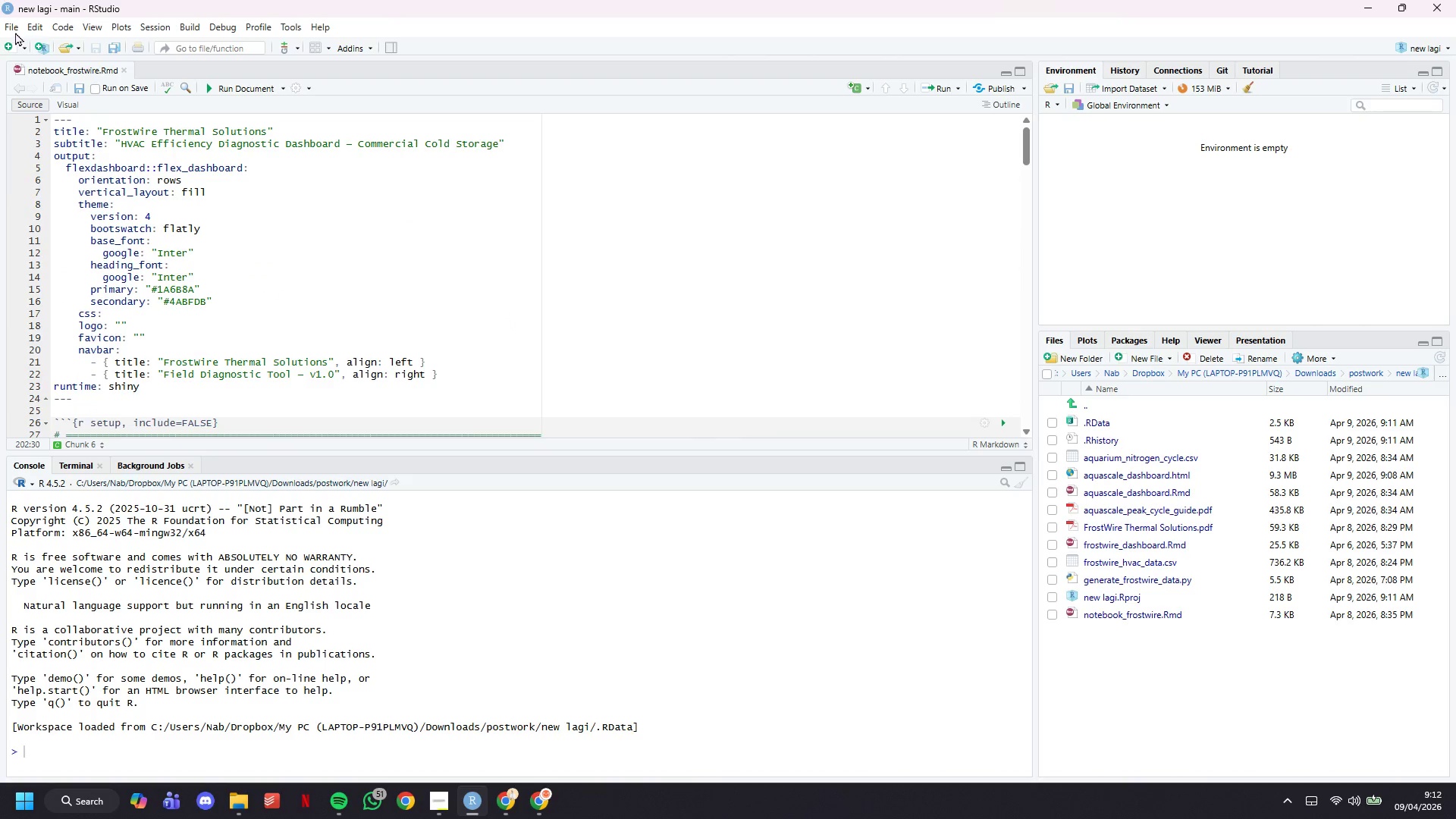 
left_click([14, 27])
 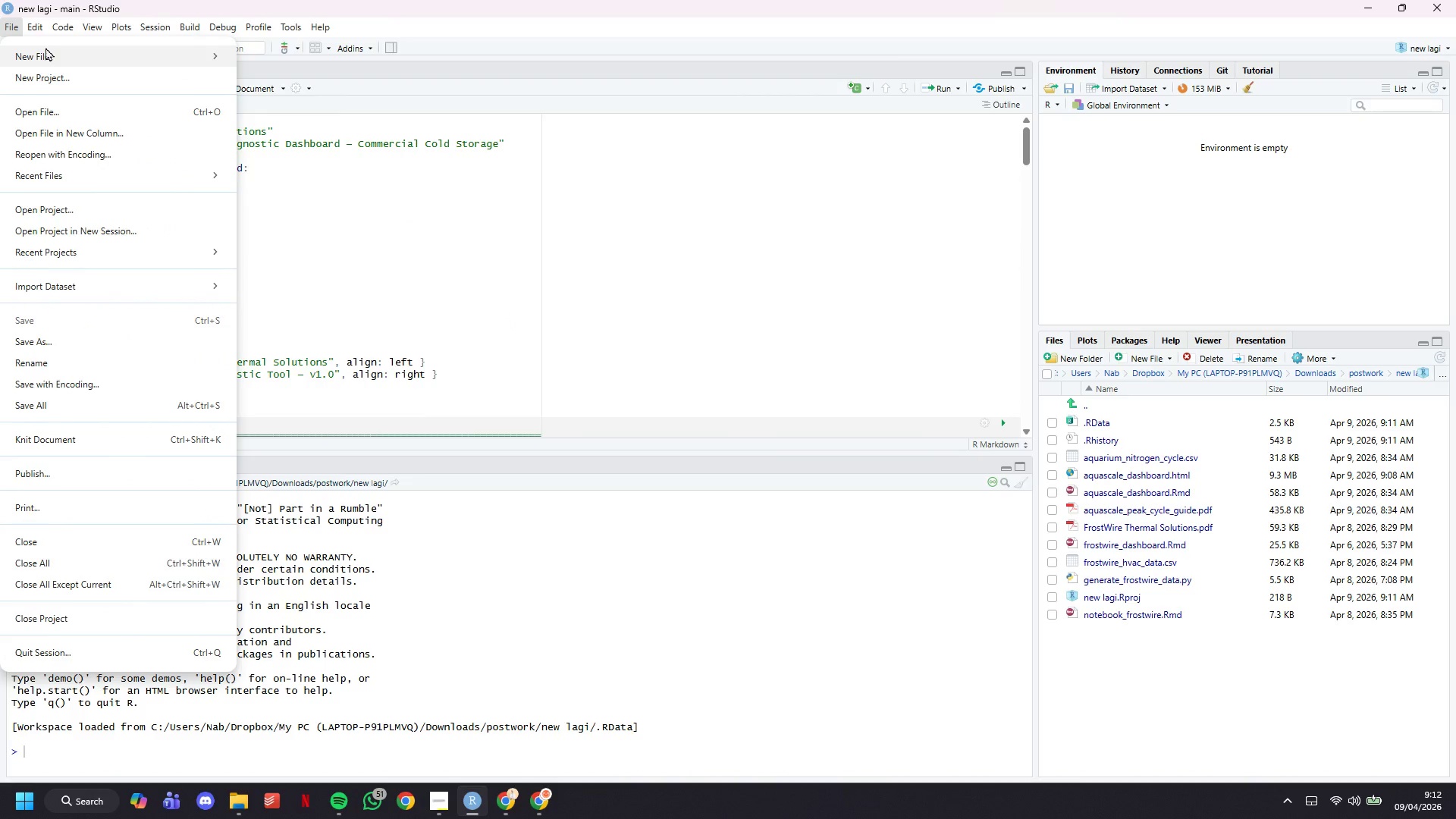 
wait(6.78)
 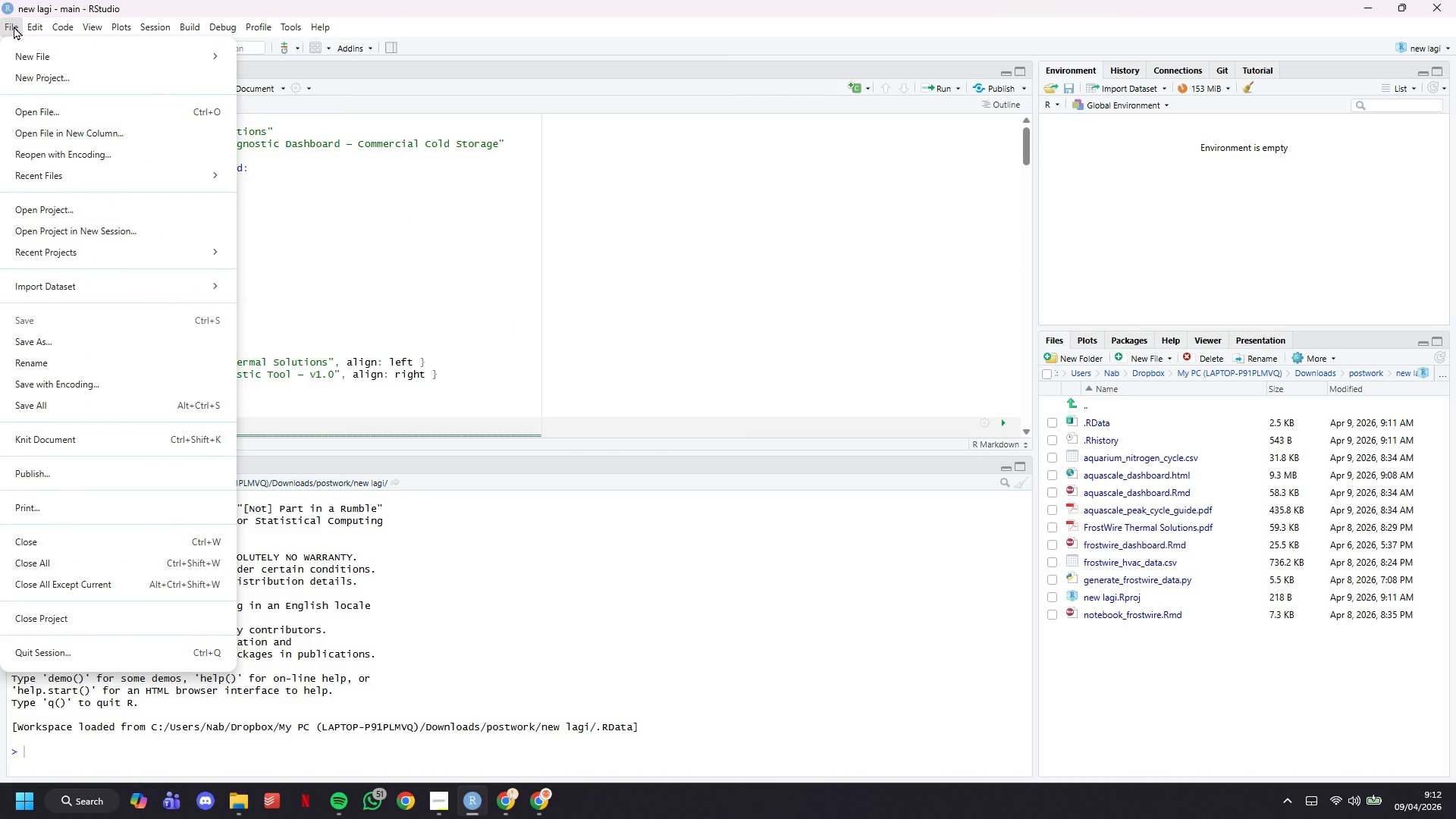 
left_click([277, 136])
 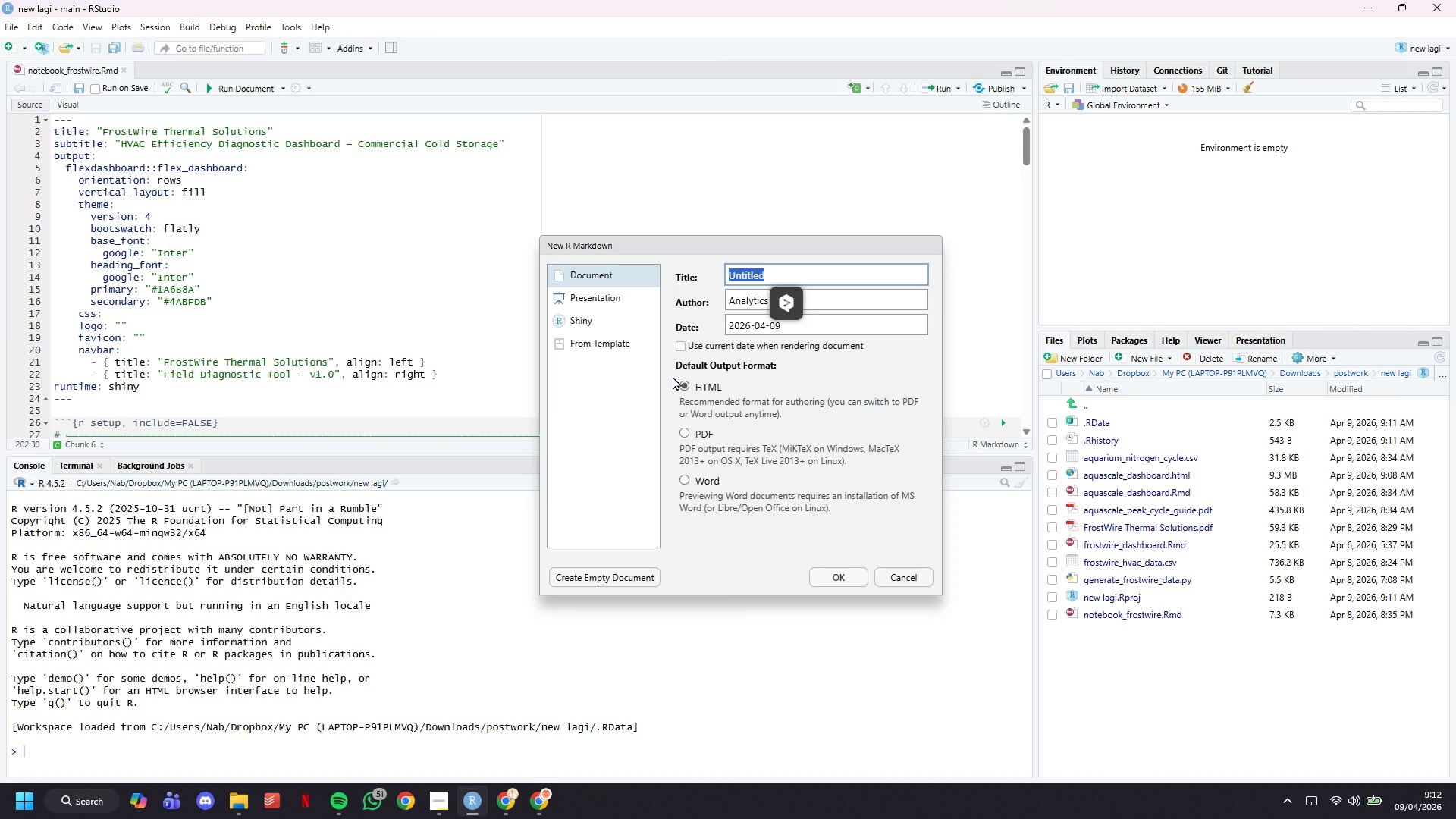 
type(AquaScale Analytics)
 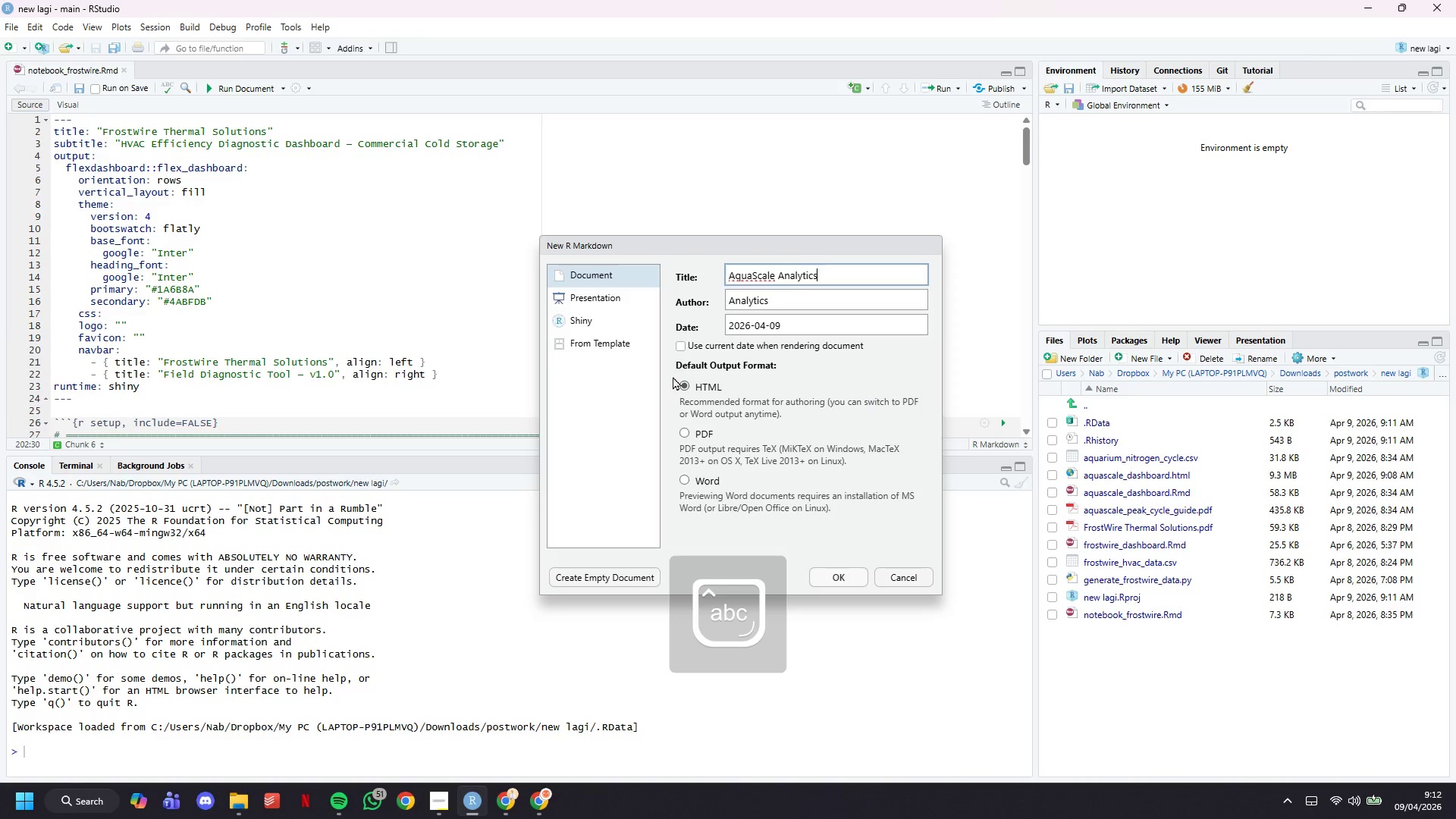 
key(Enter)
 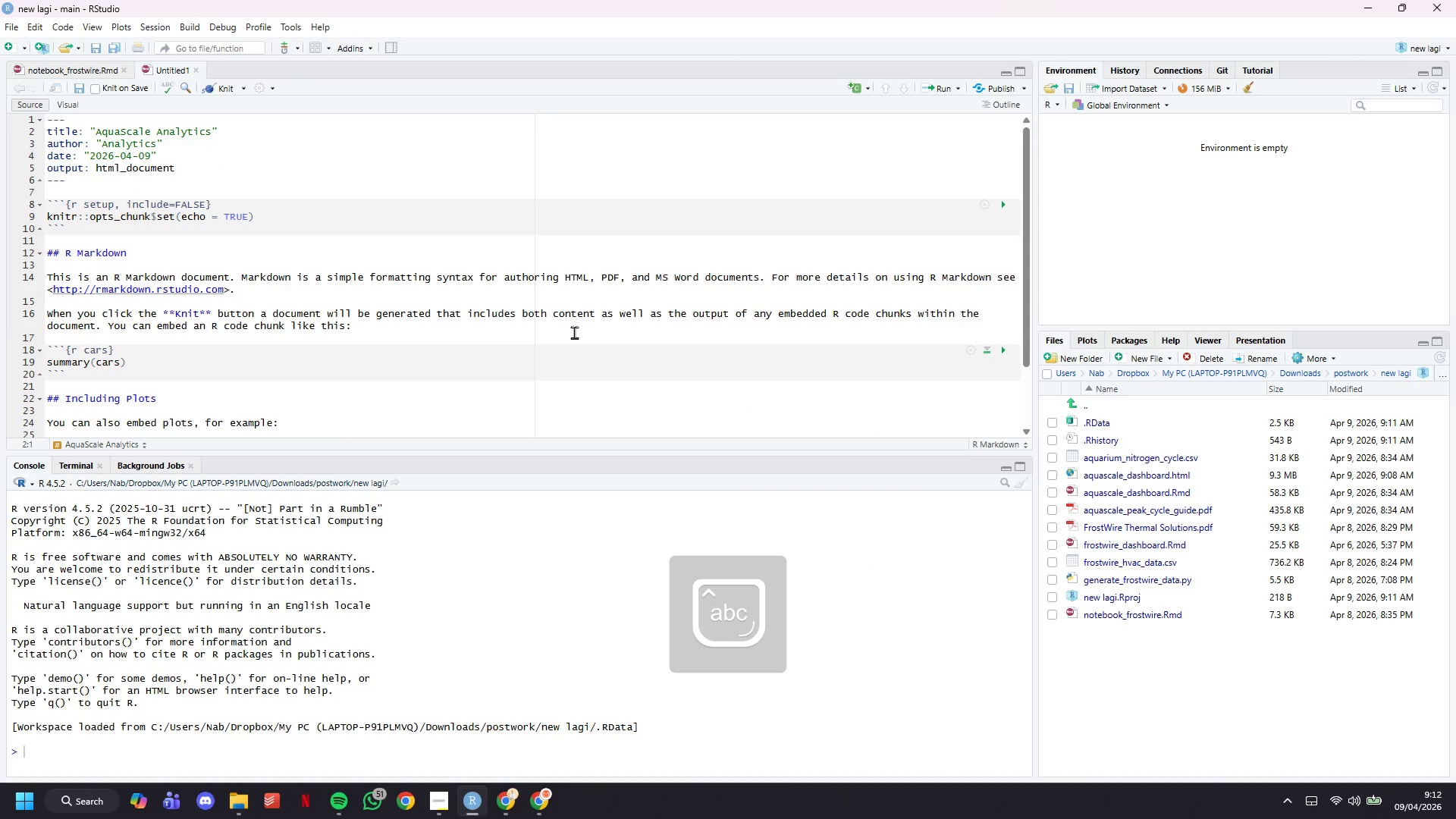 
left_click([553, 296])
 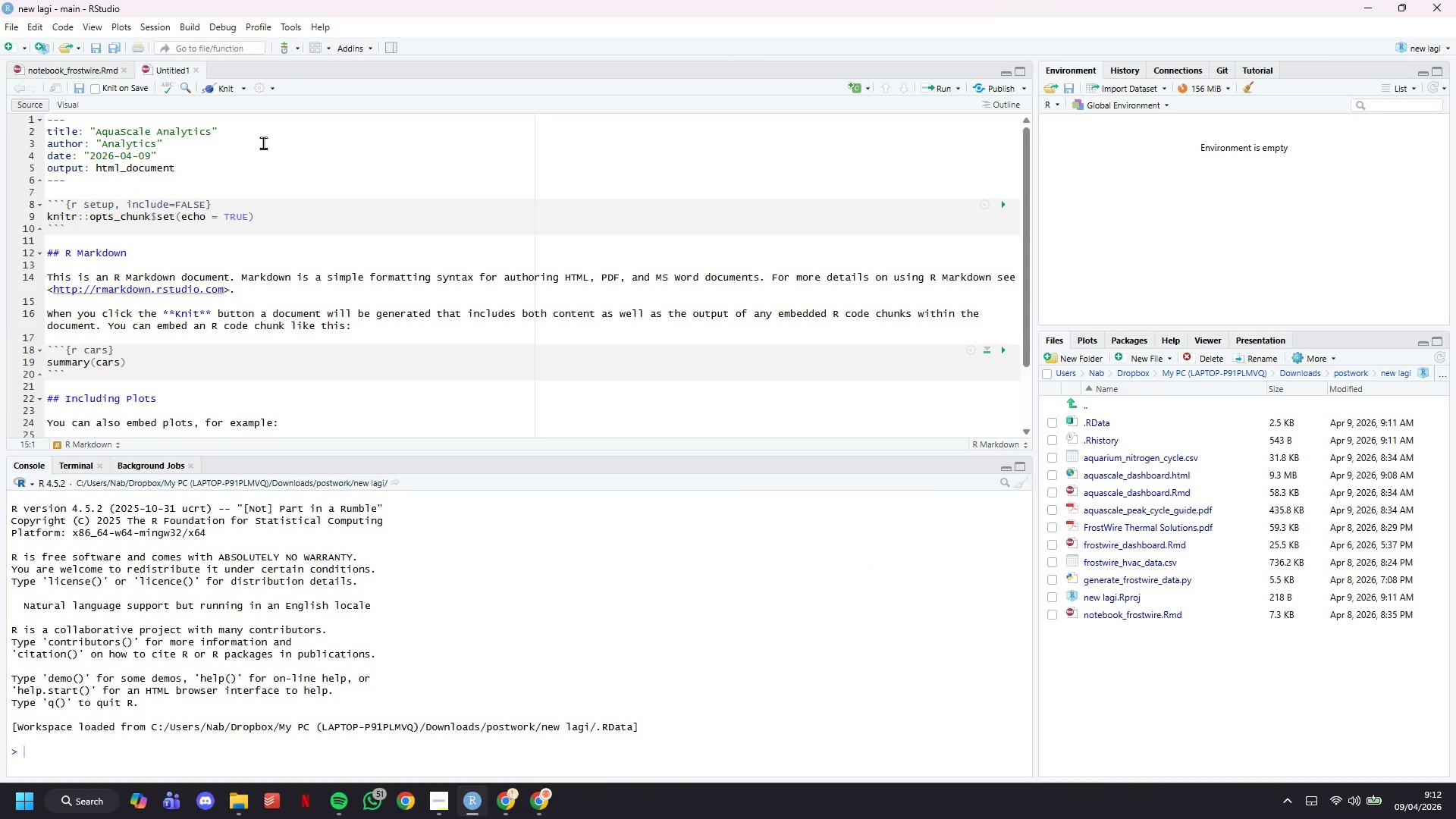 
left_click([265, 127])
 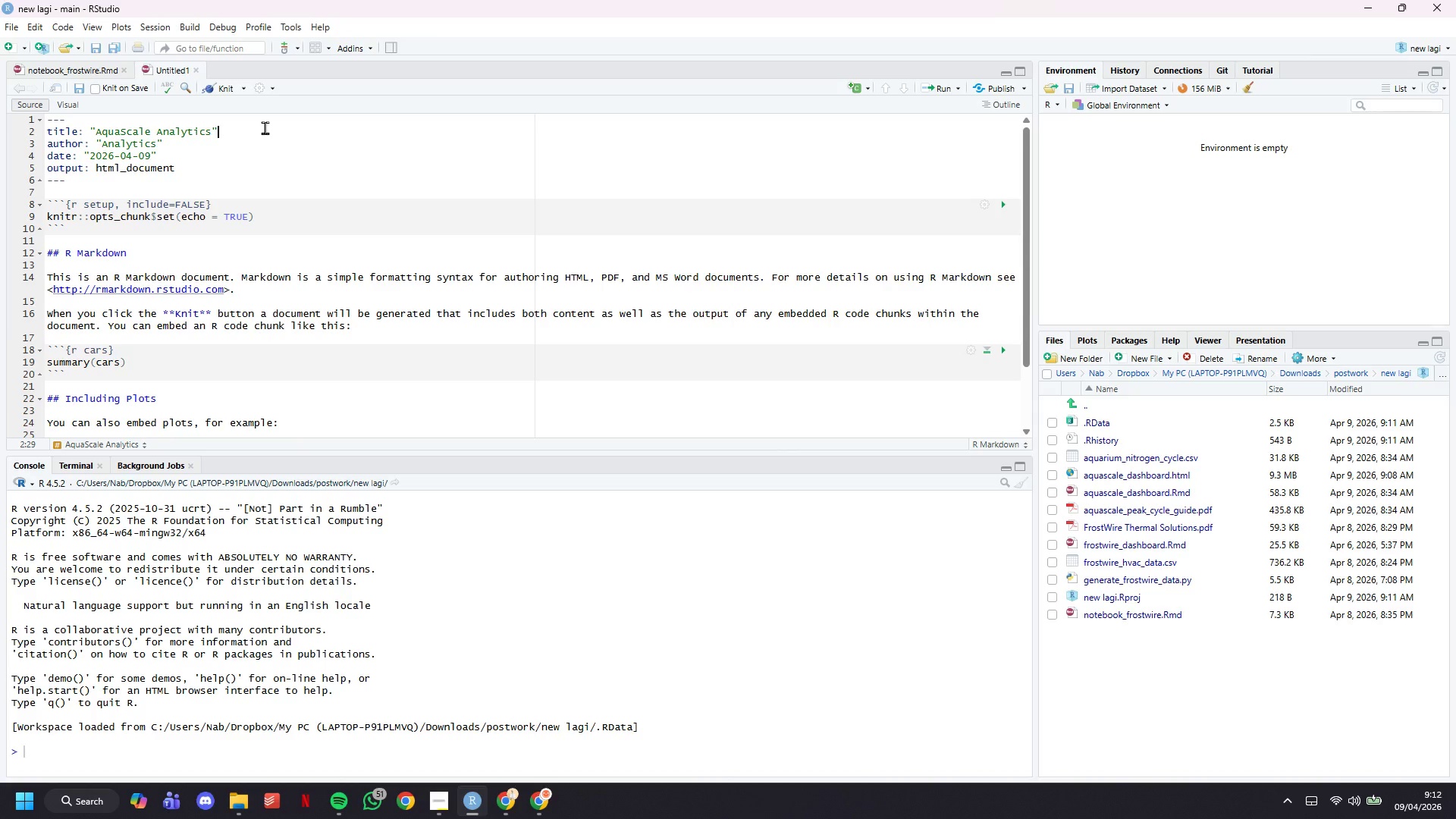 
key(Enter)
 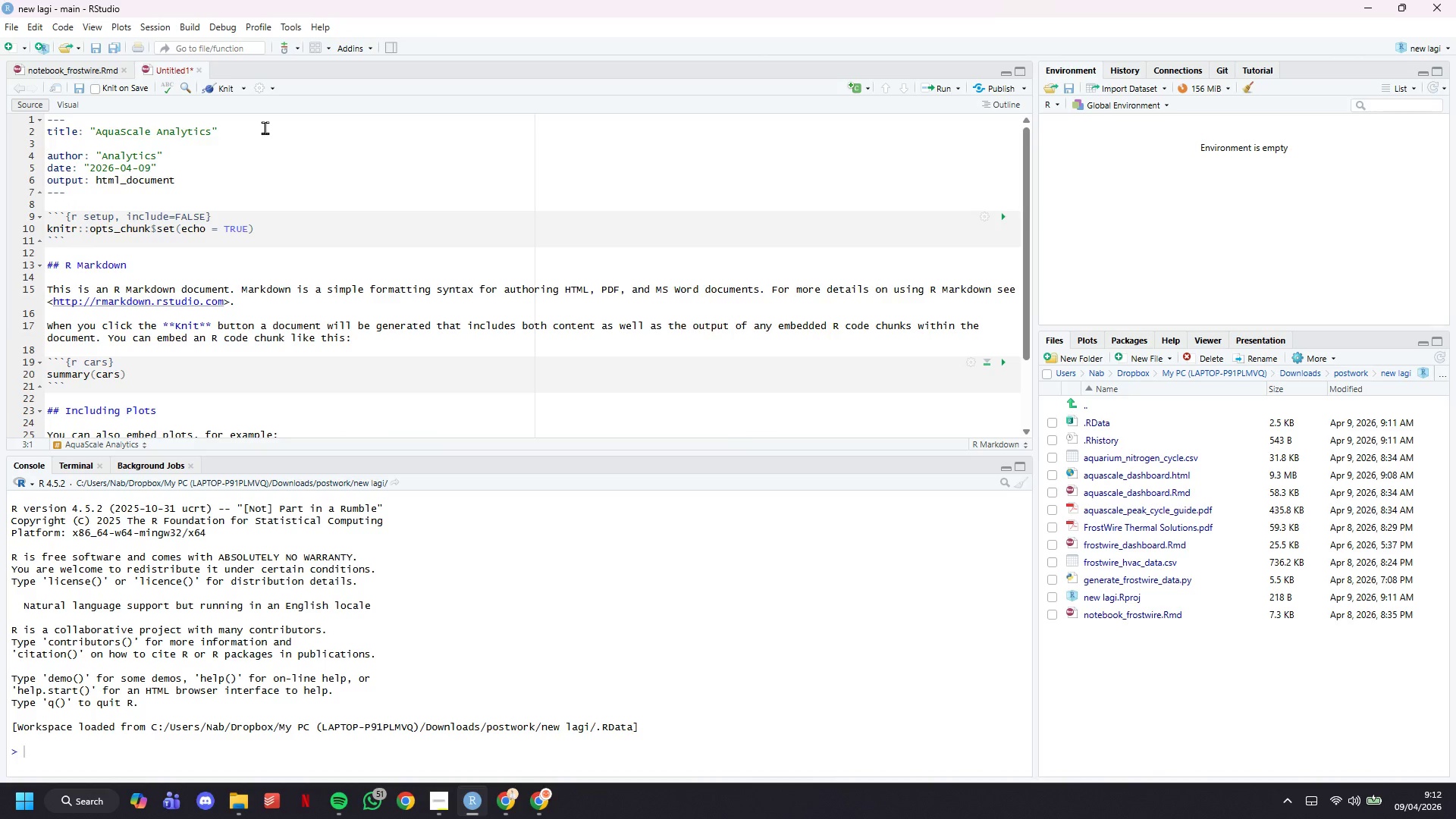 
type(subtitle: "")
 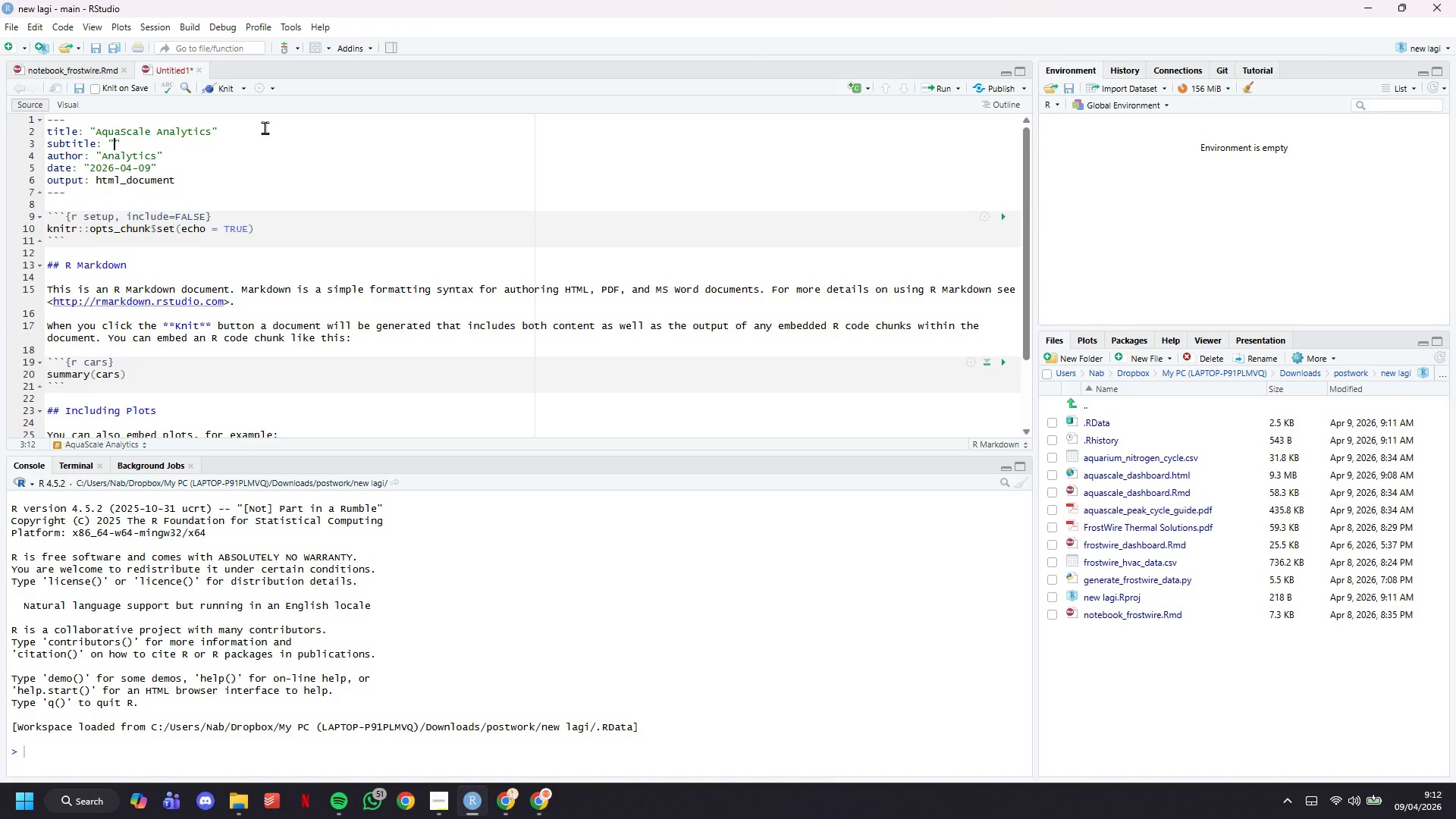 
 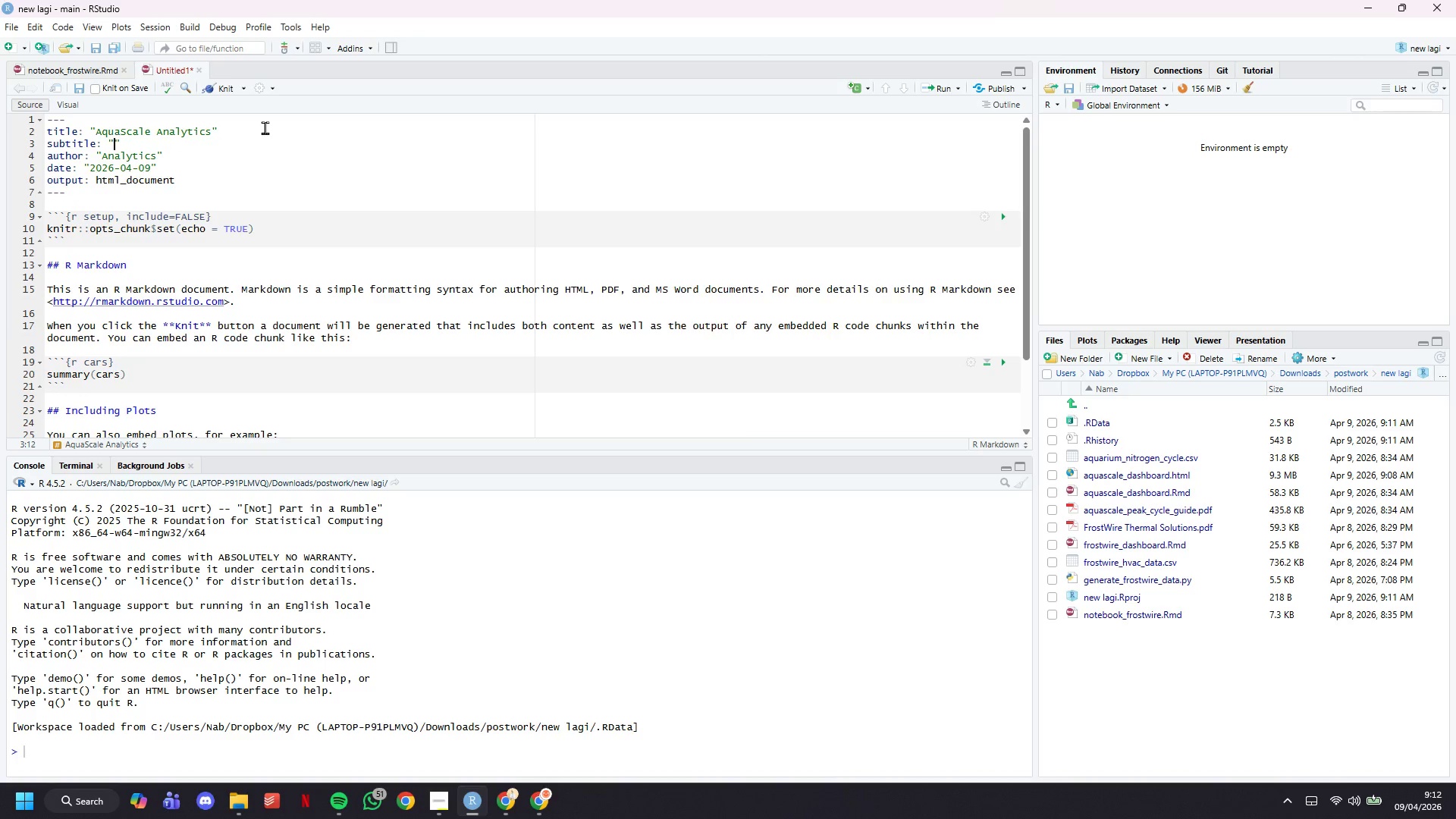 
key(ArrowLeft)
 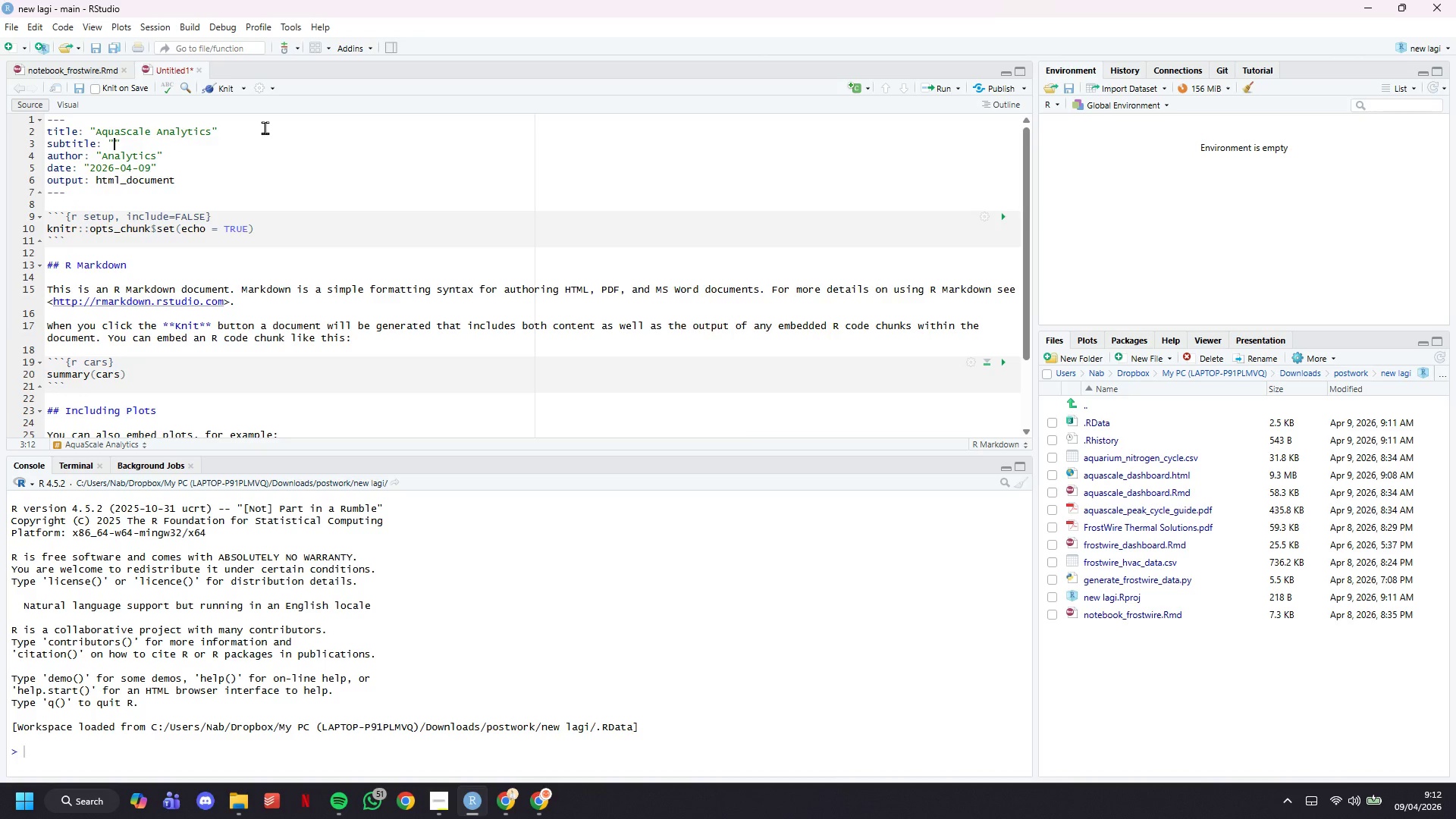 
type(The Nitrogen Narrative - Aquatic Chemistry Dashboard)
 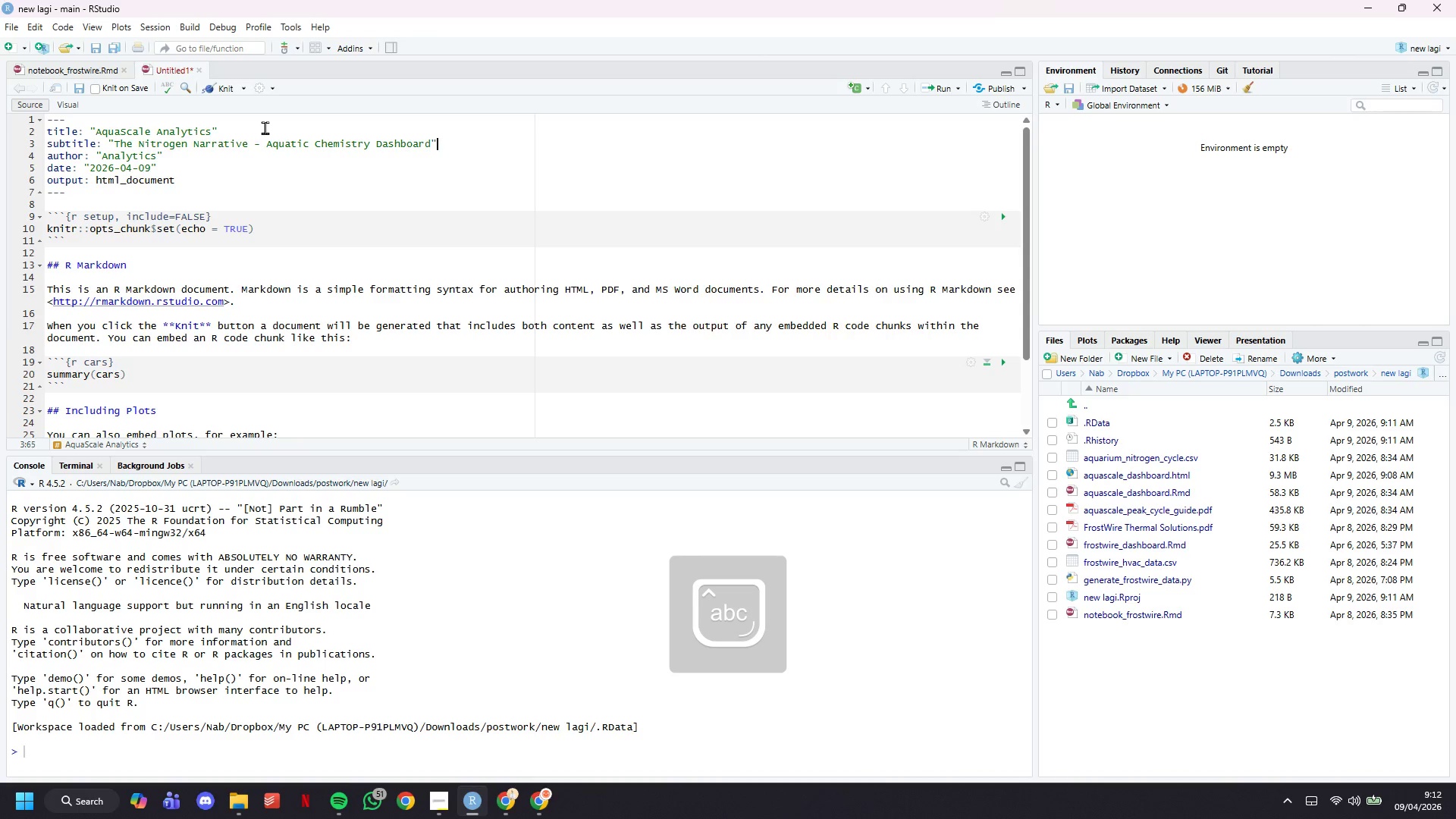 
key(ArrowRight)
 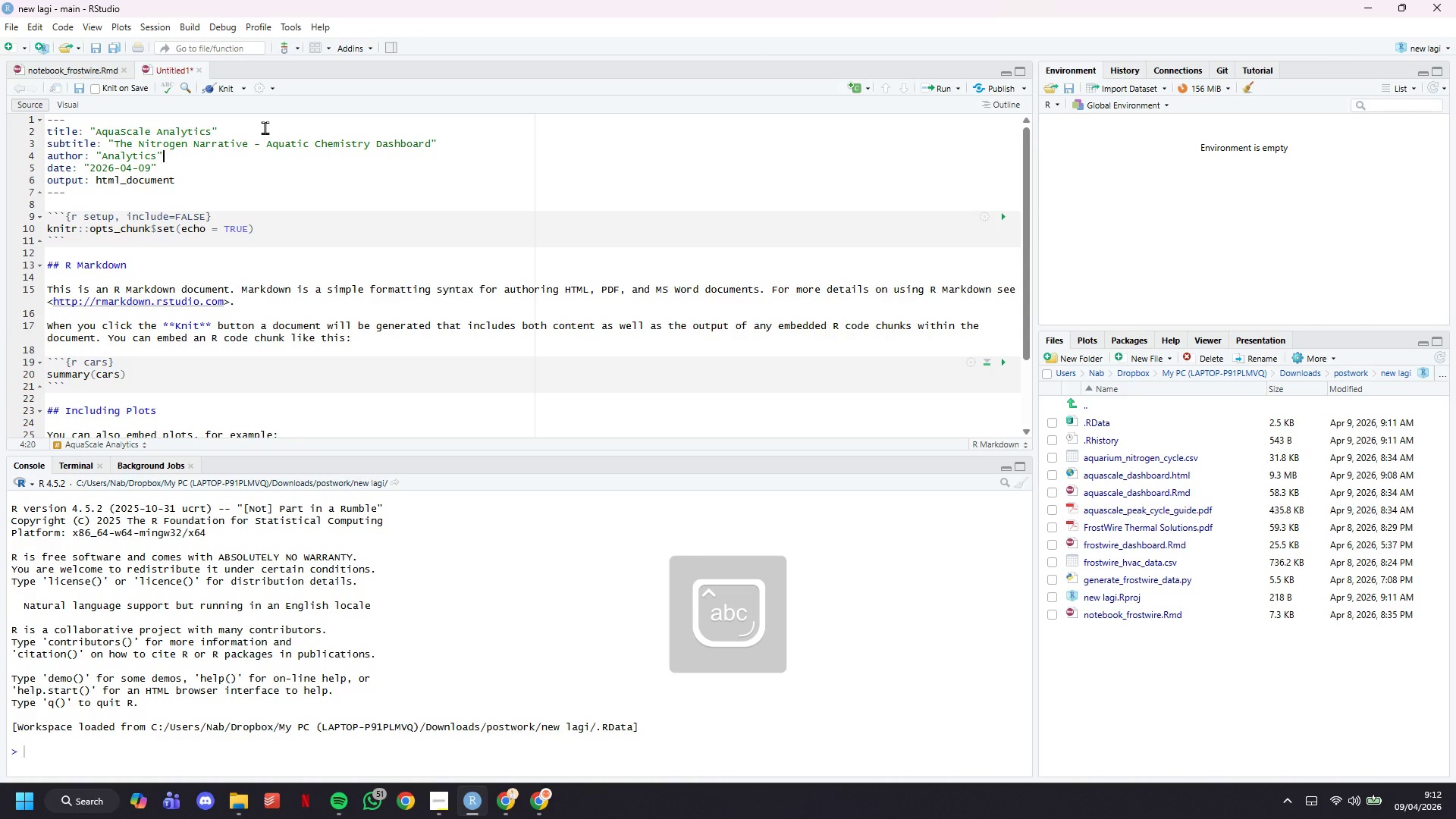 
key(ArrowDown)
 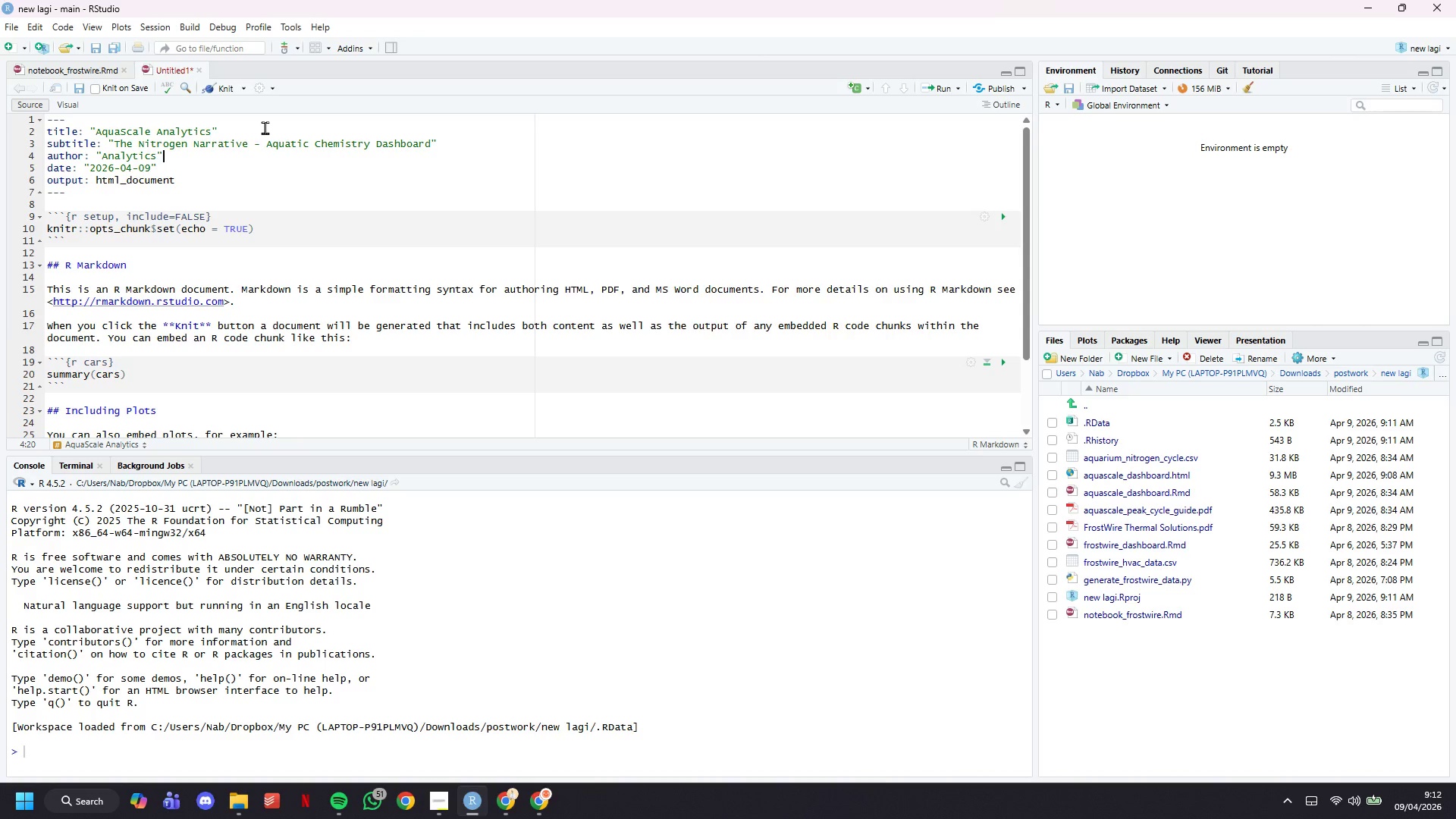 
key(ArrowDown)
 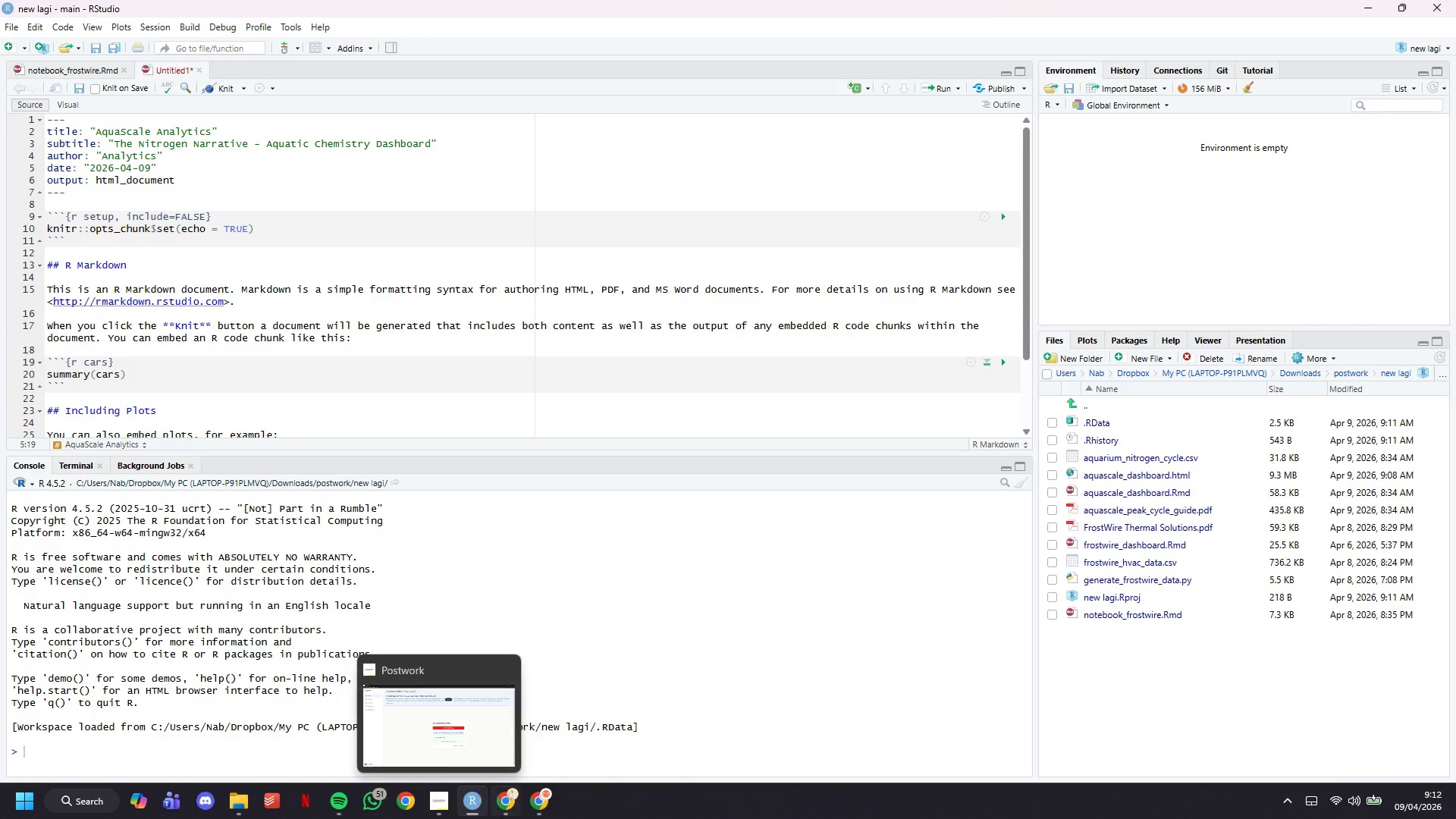 
wait(7.56)
 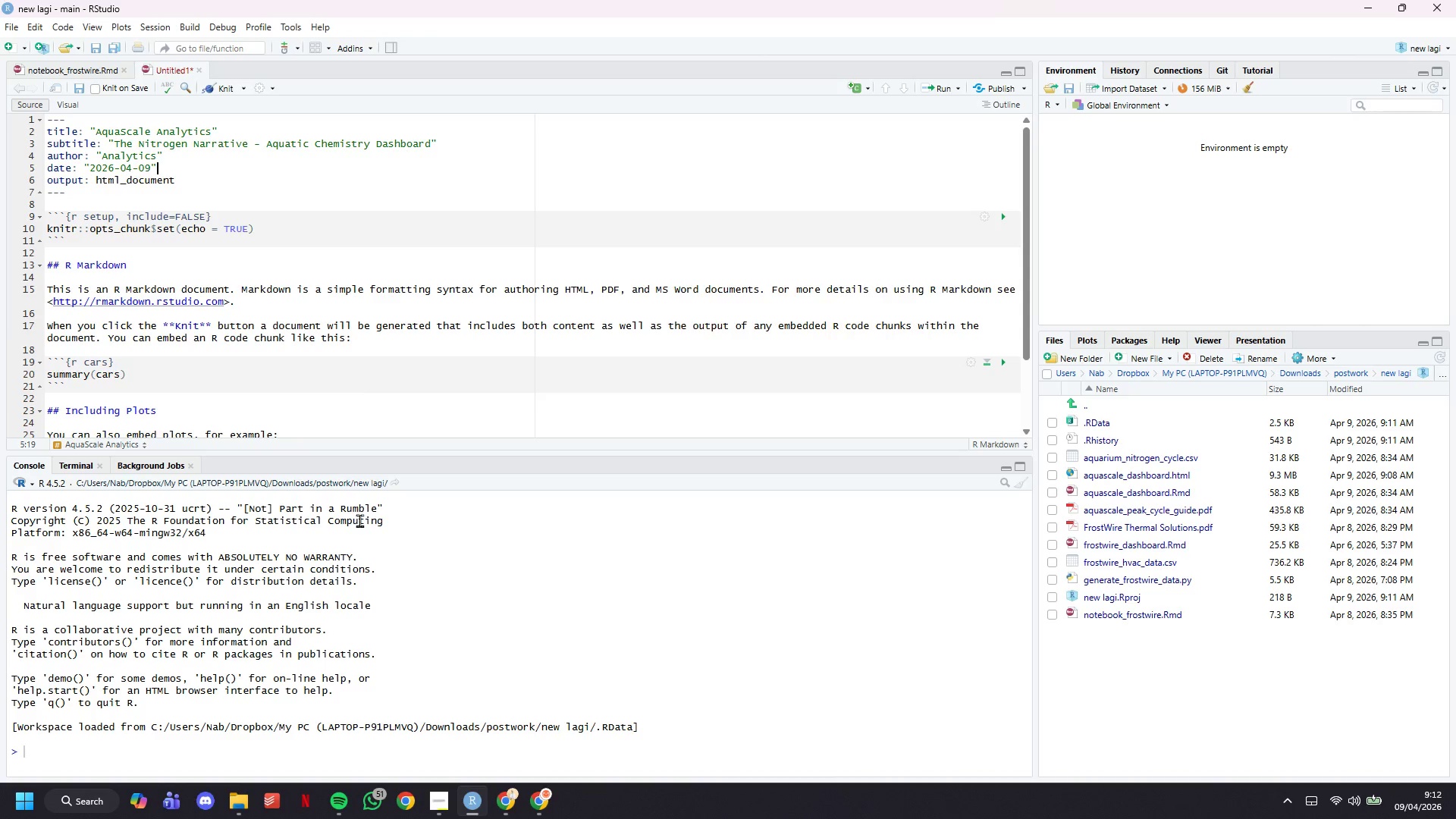 
left_click([572, 671])
 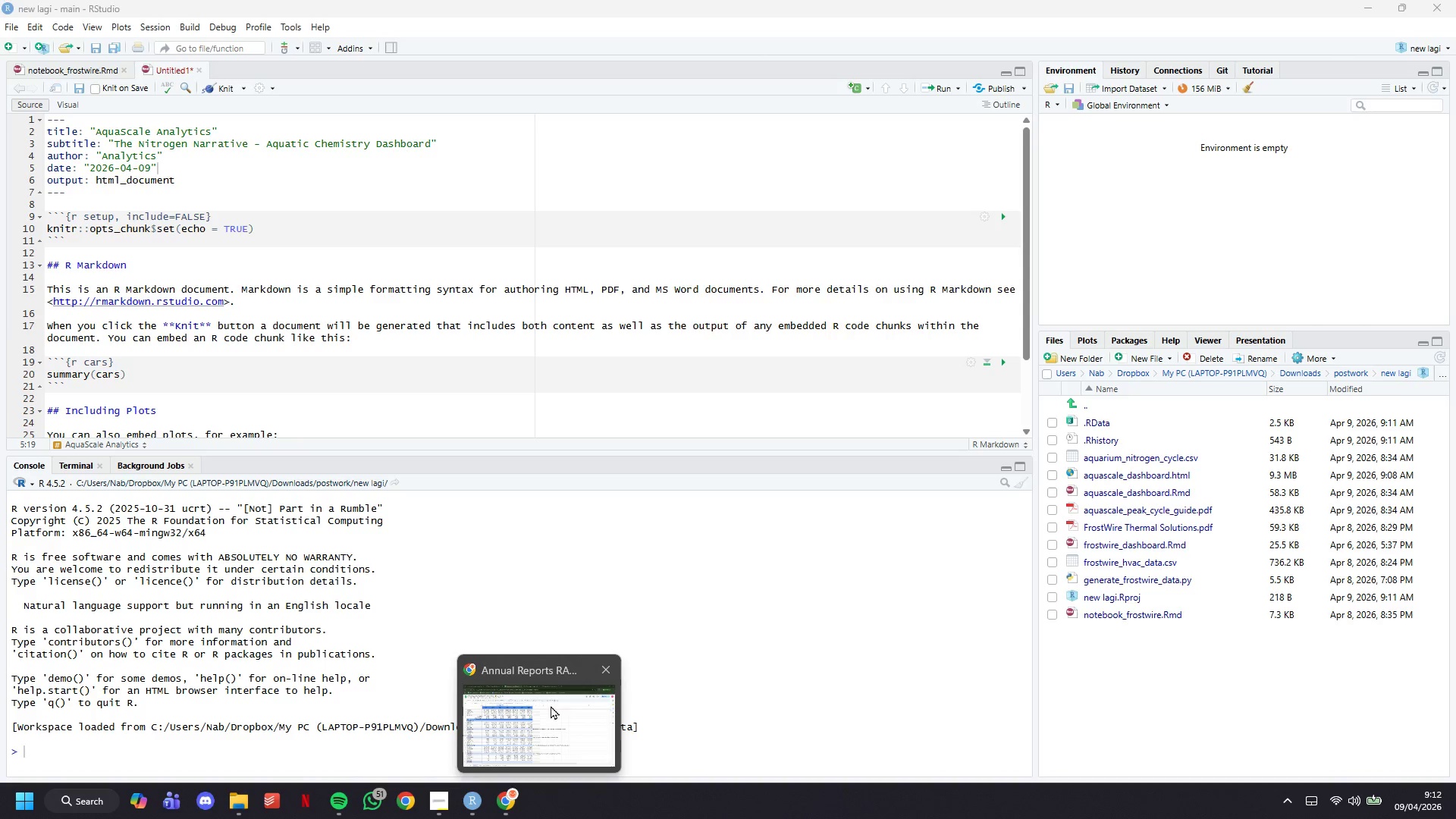 
left_click([601, 673])
 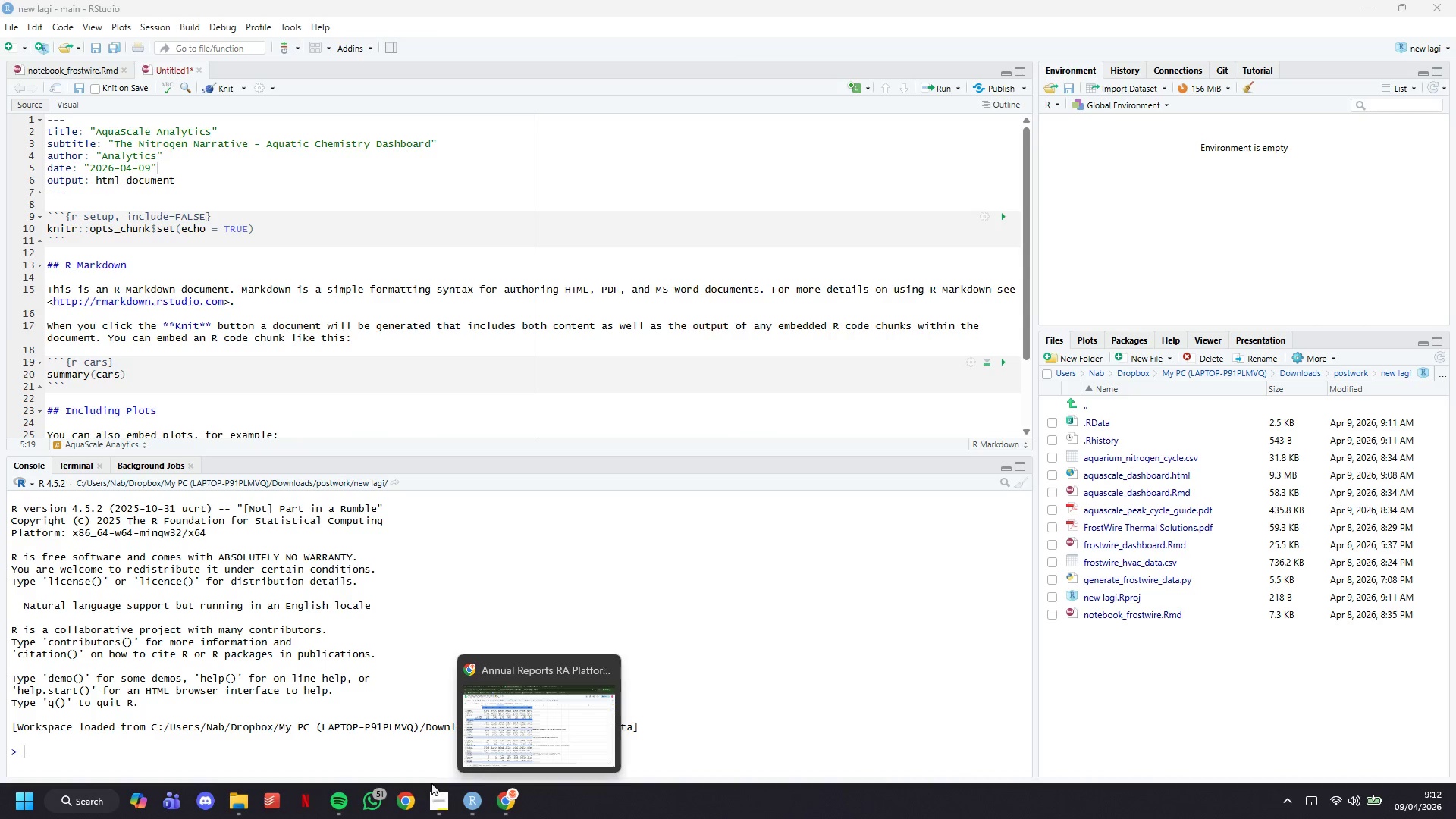 
mouse_move([441, 764])
 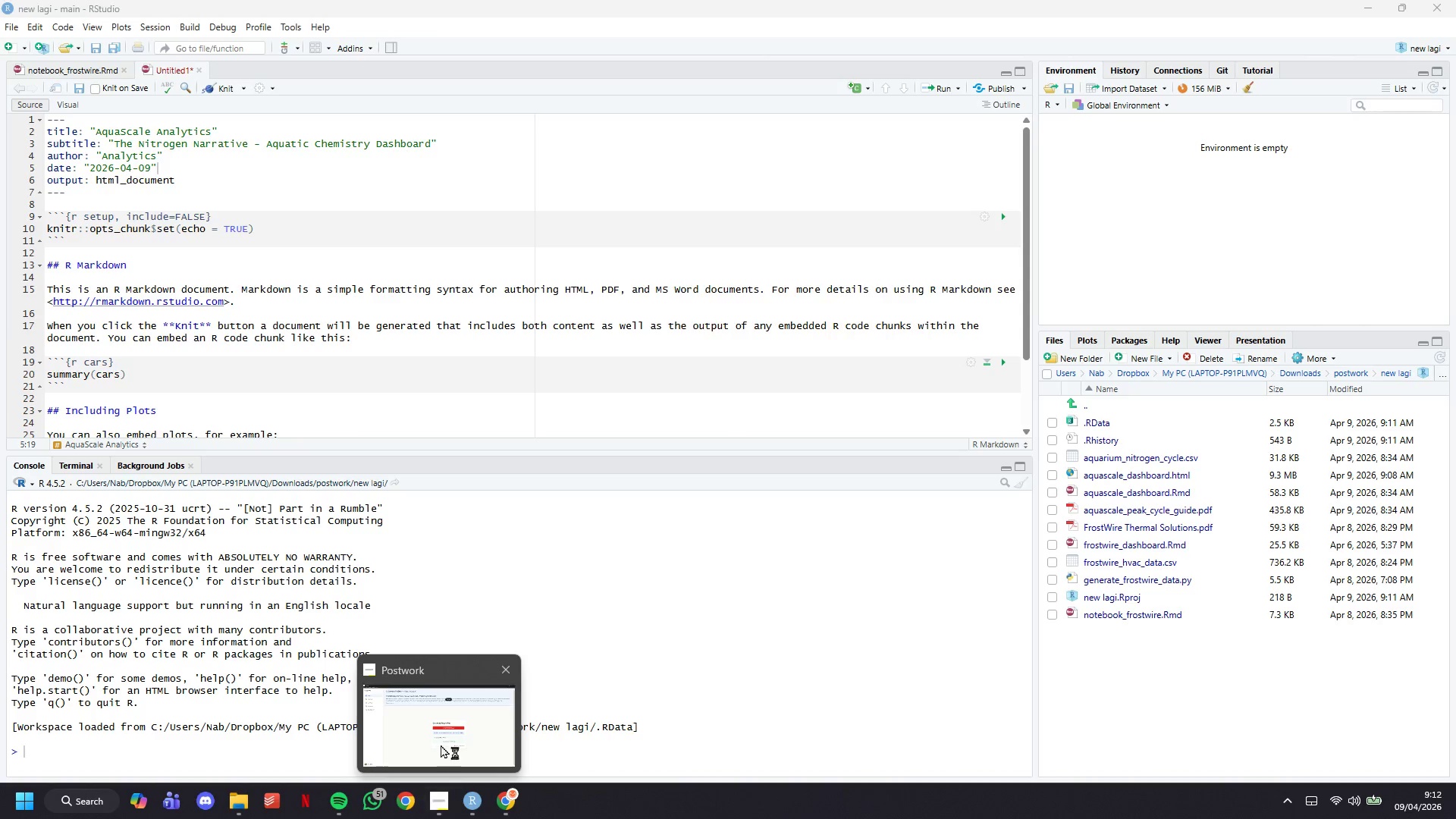 
left_click([441, 745])